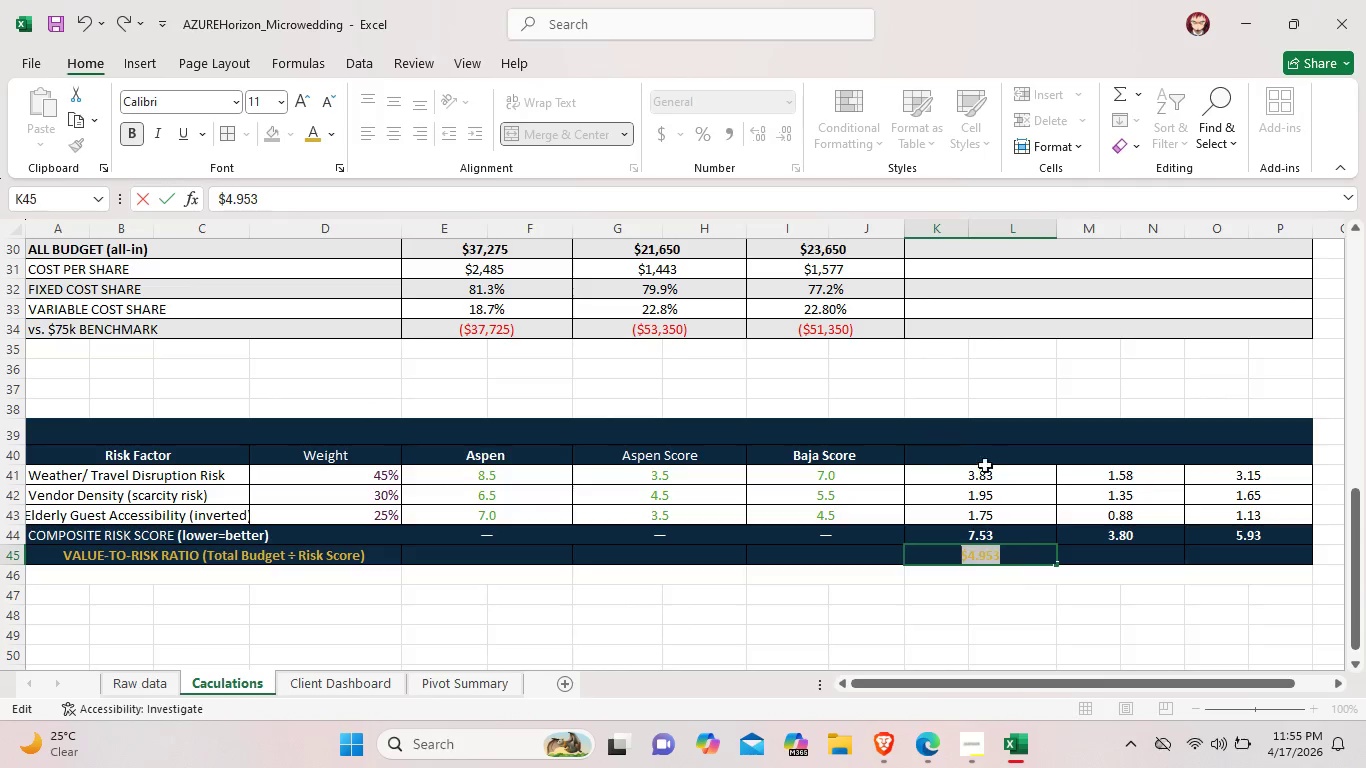 
double_click([1114, 558])
 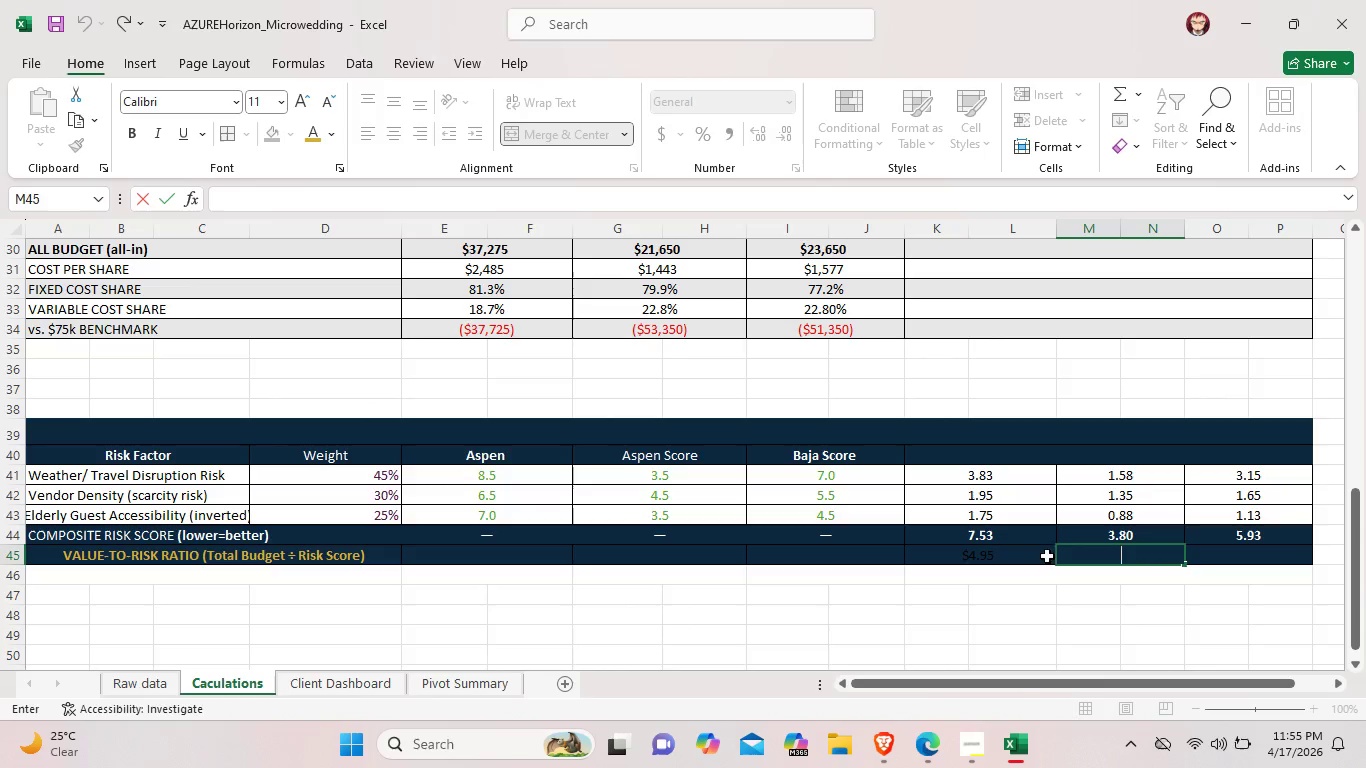 
left_click([1032, 553])
 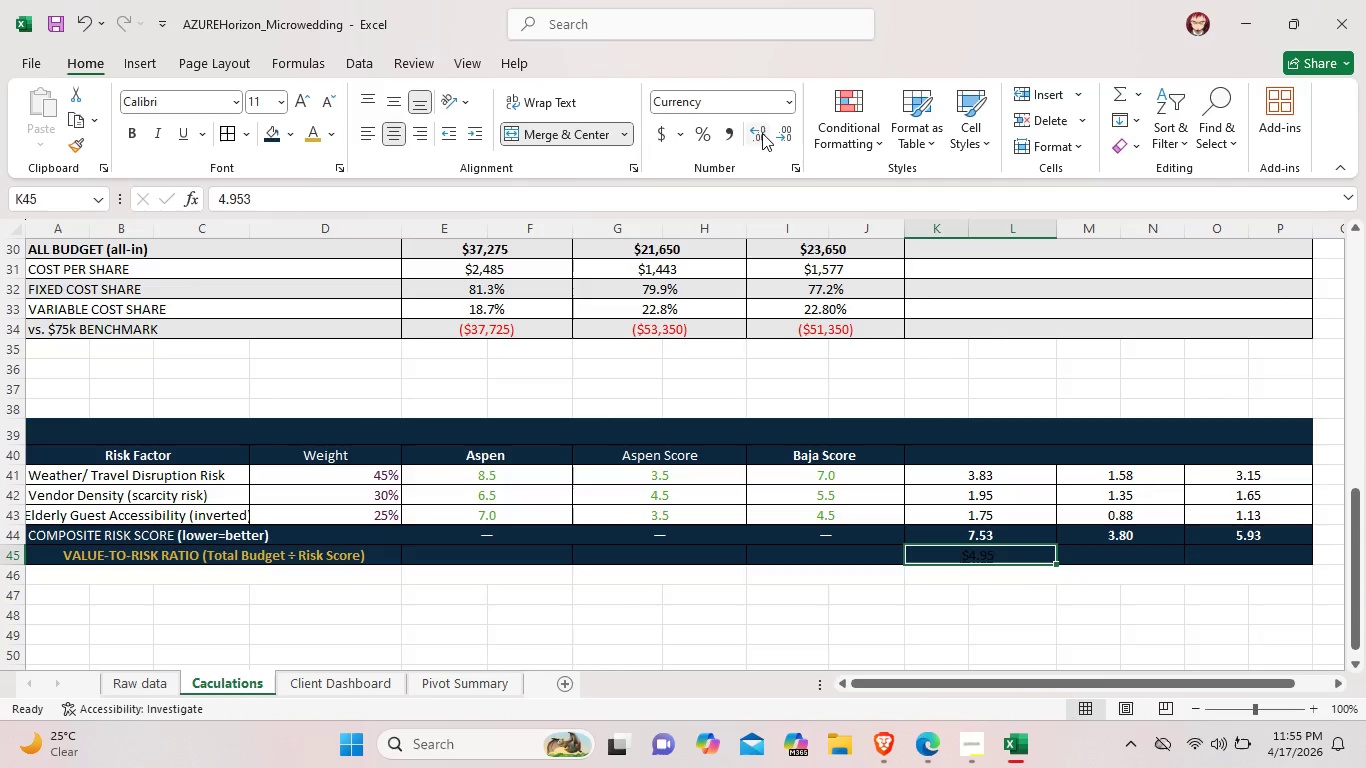 
left_click([760, 132])
 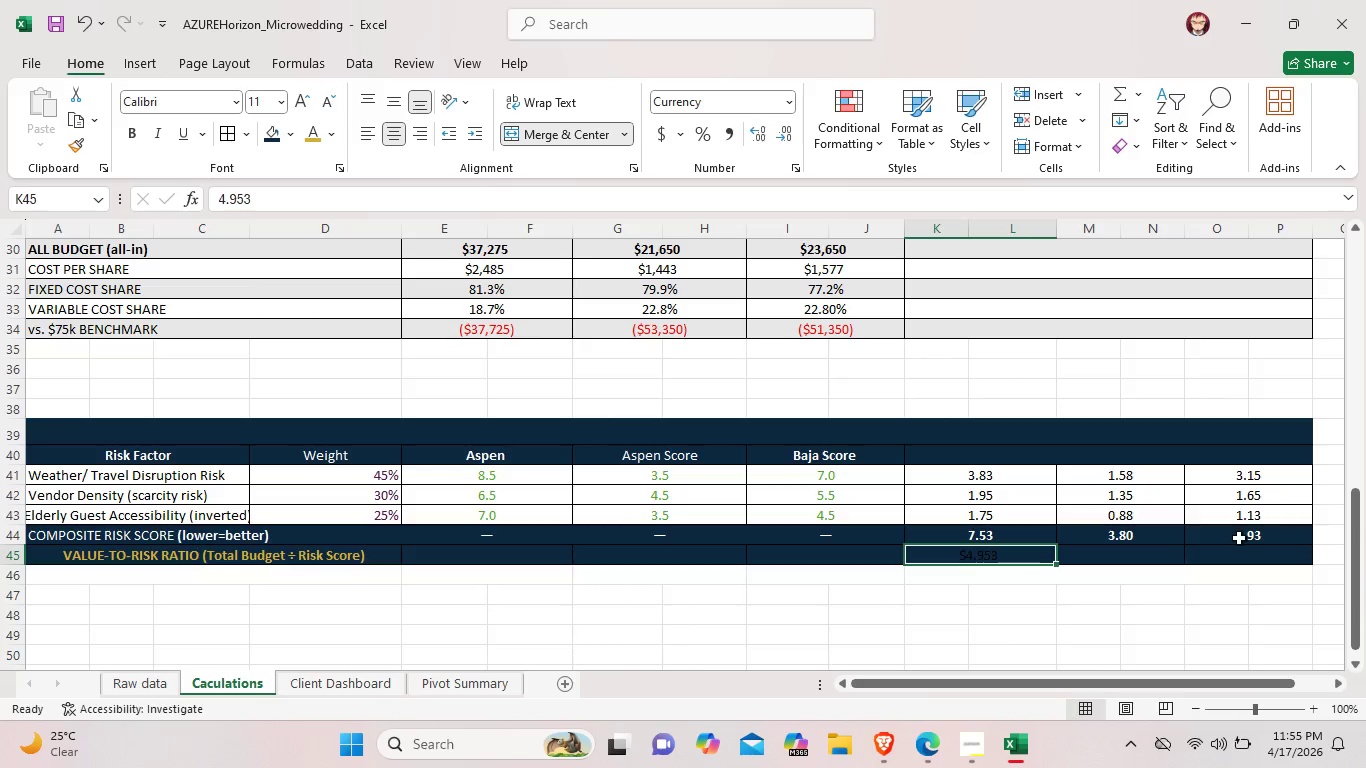 
double_click([1155, 555])
 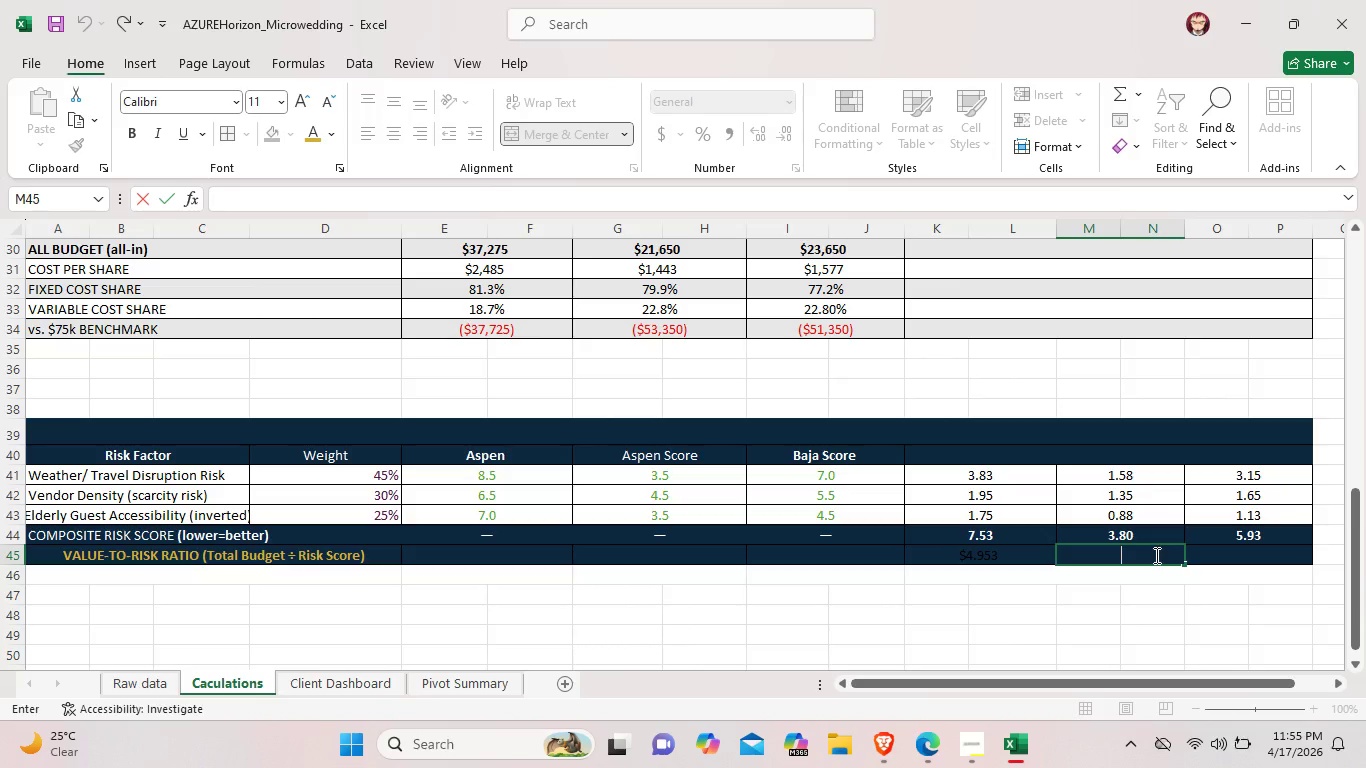 
key(Shift+4)
 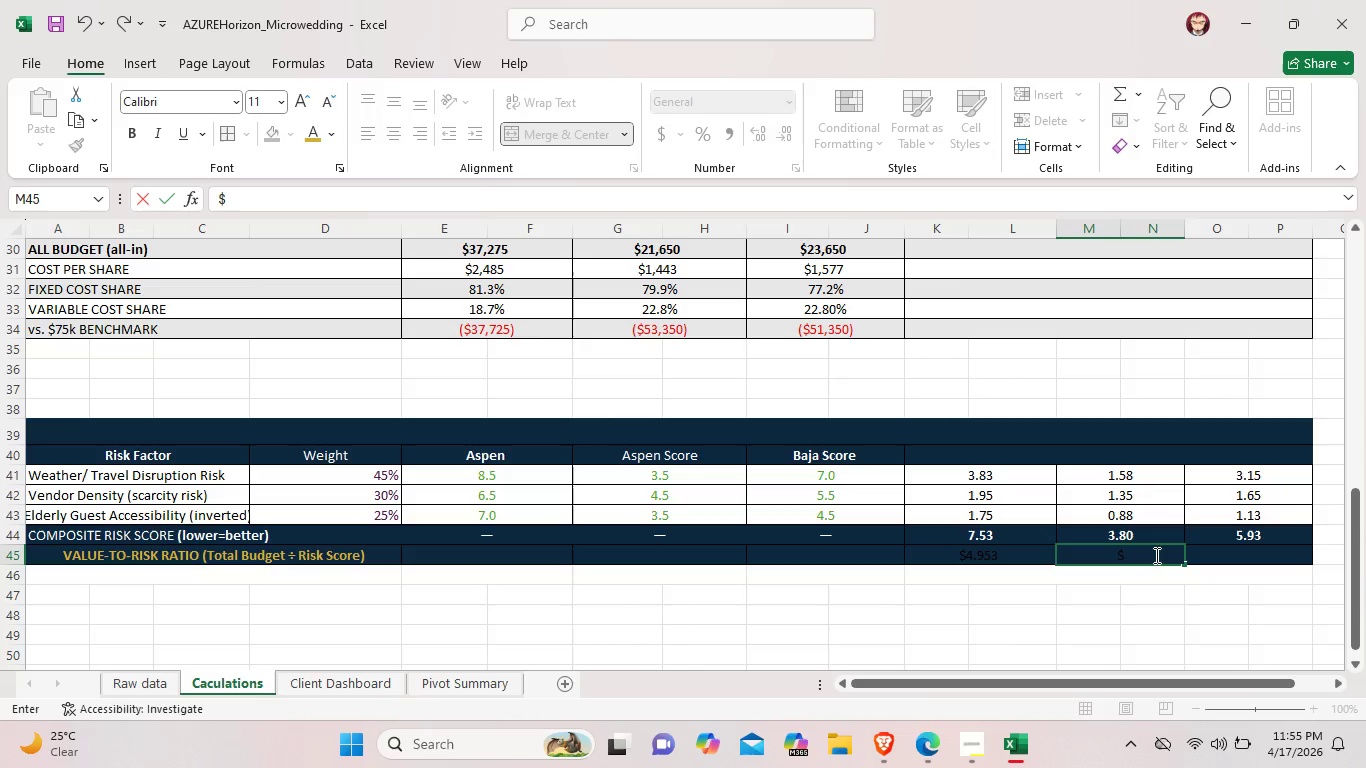 
type(5,697)
 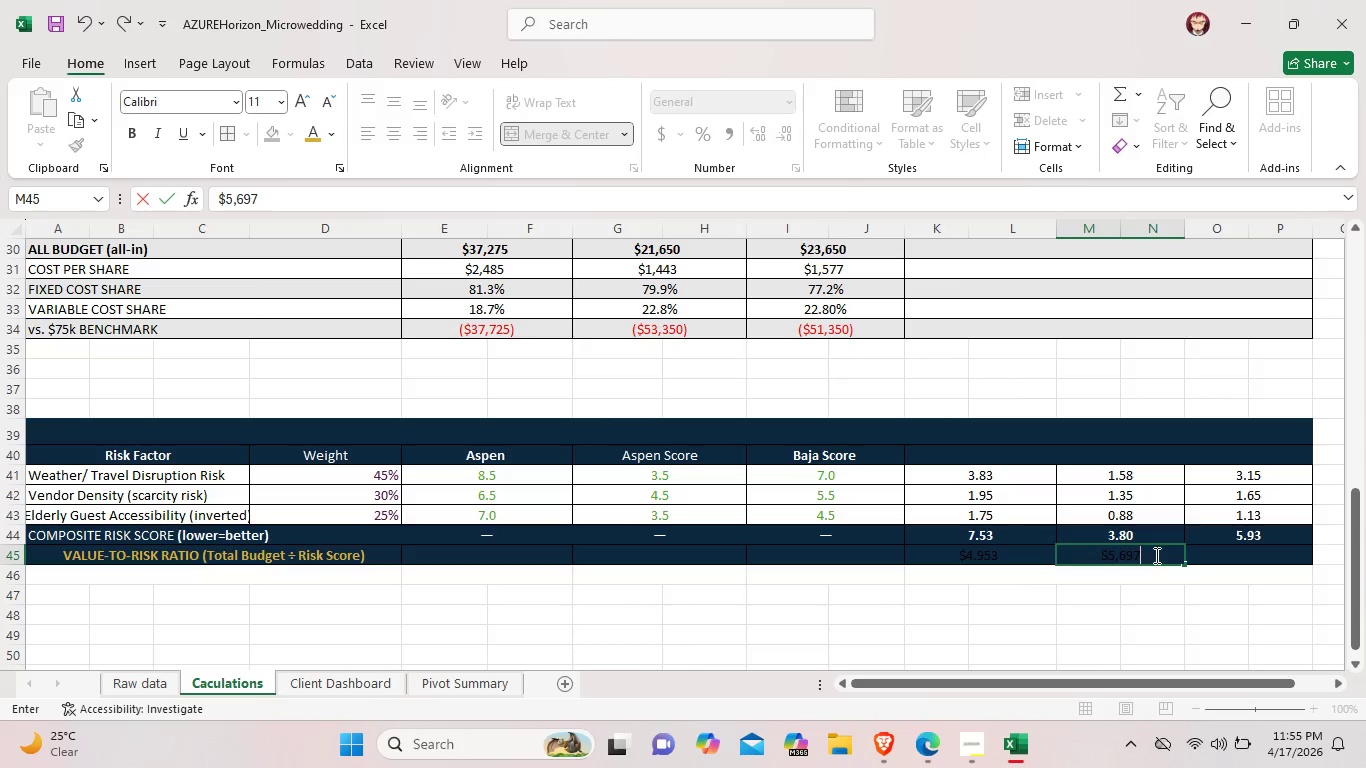 
double_click([1243, 550])
 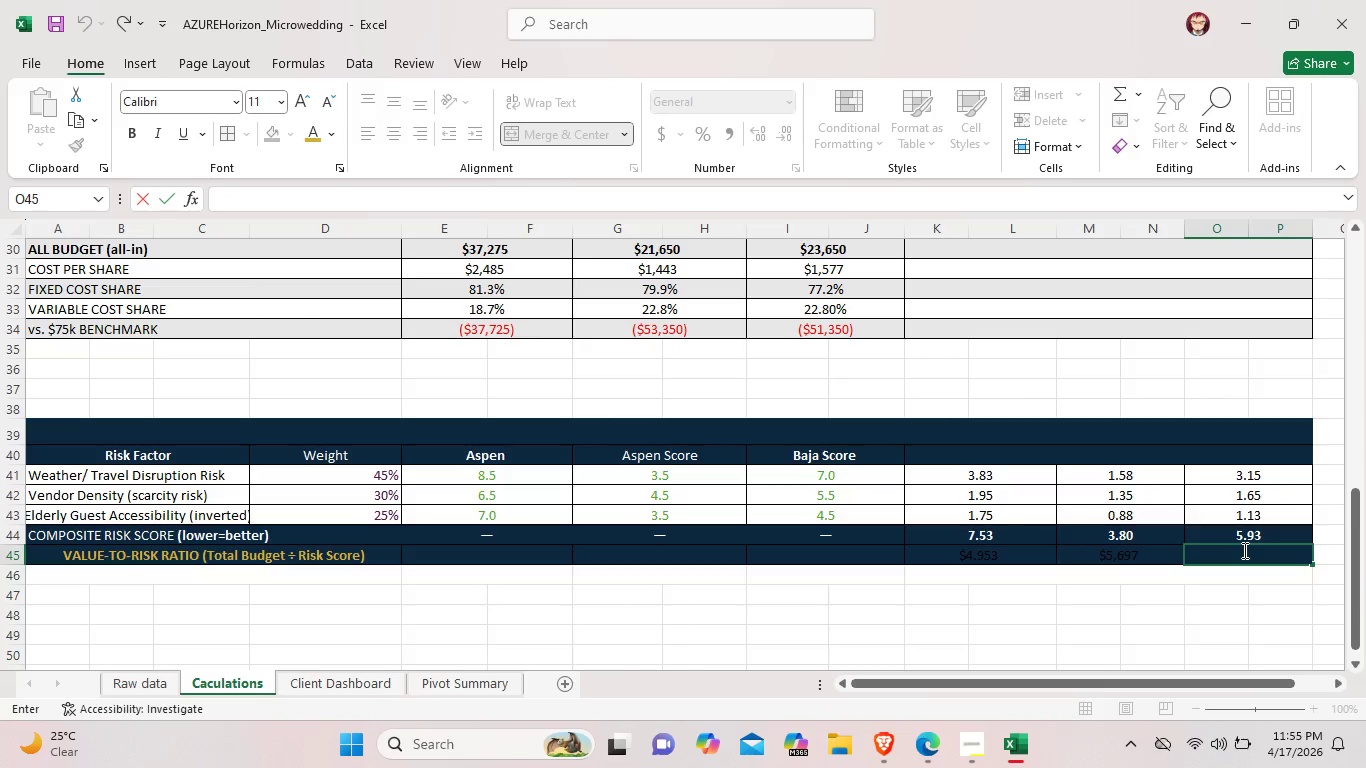 
key(Shift+ShiftLeft)
 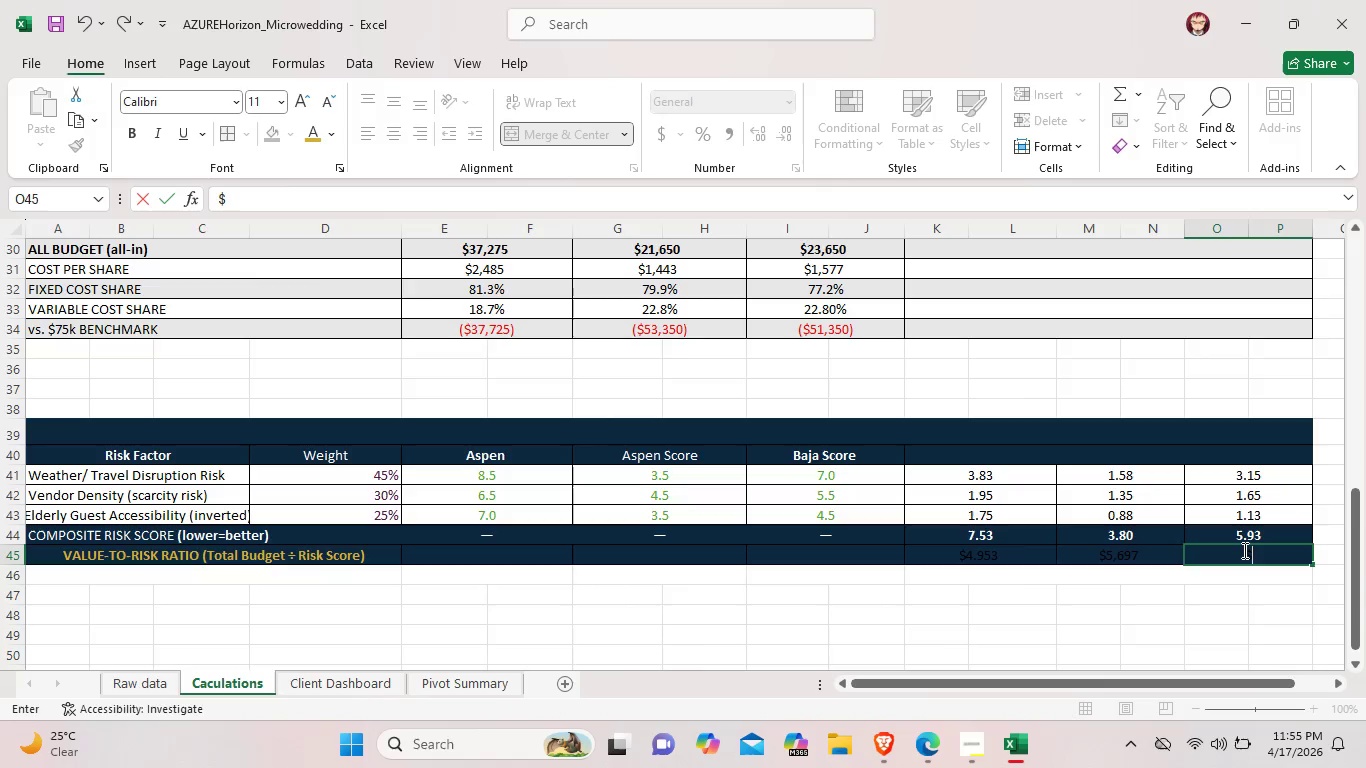 
key(Shift+4)
 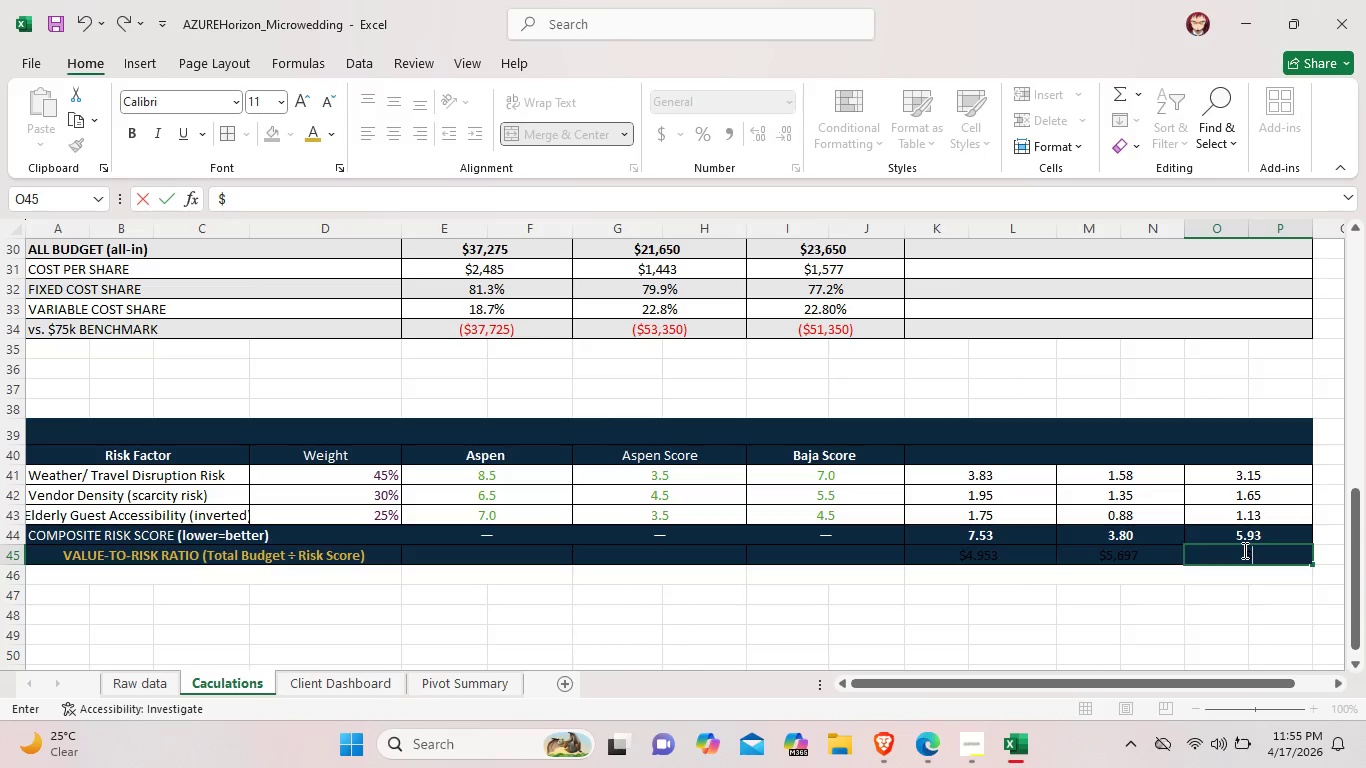 
wait(5.45)
 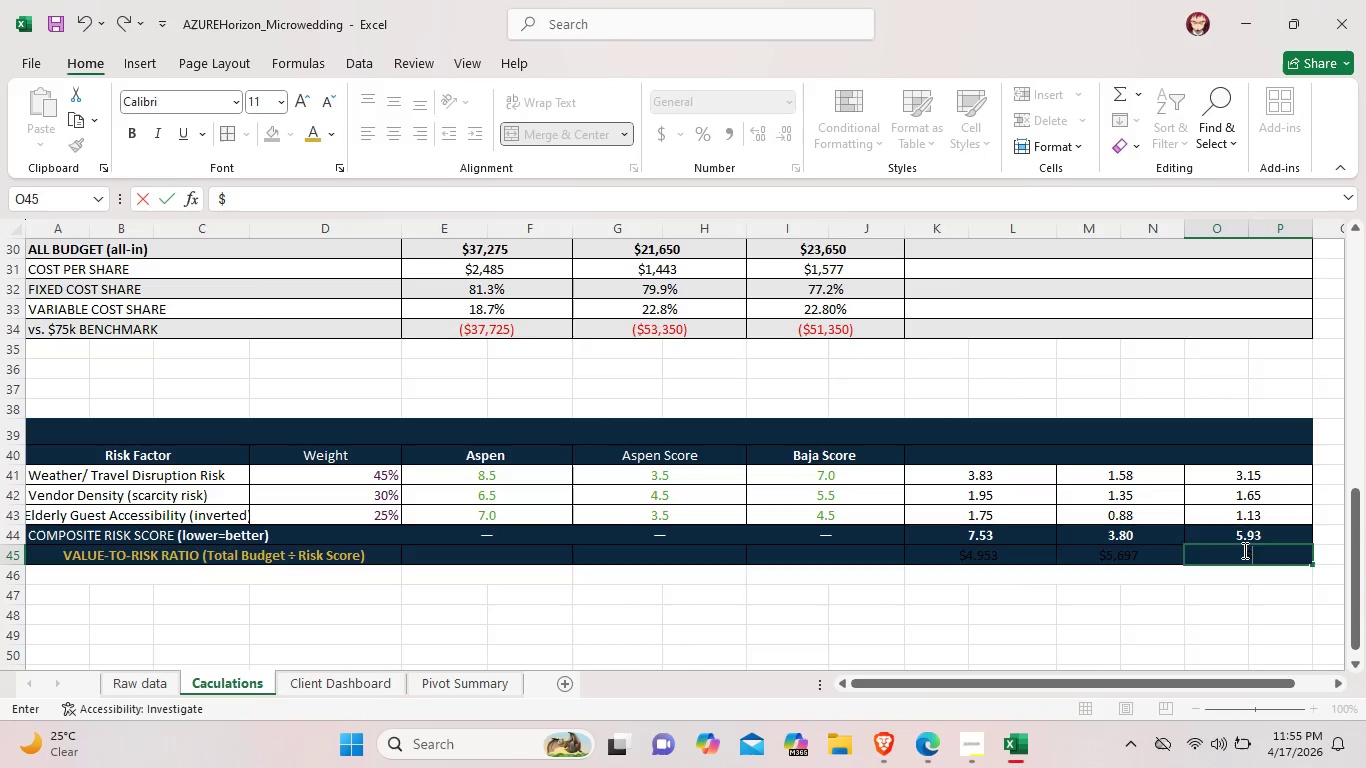 
type(3,992)
 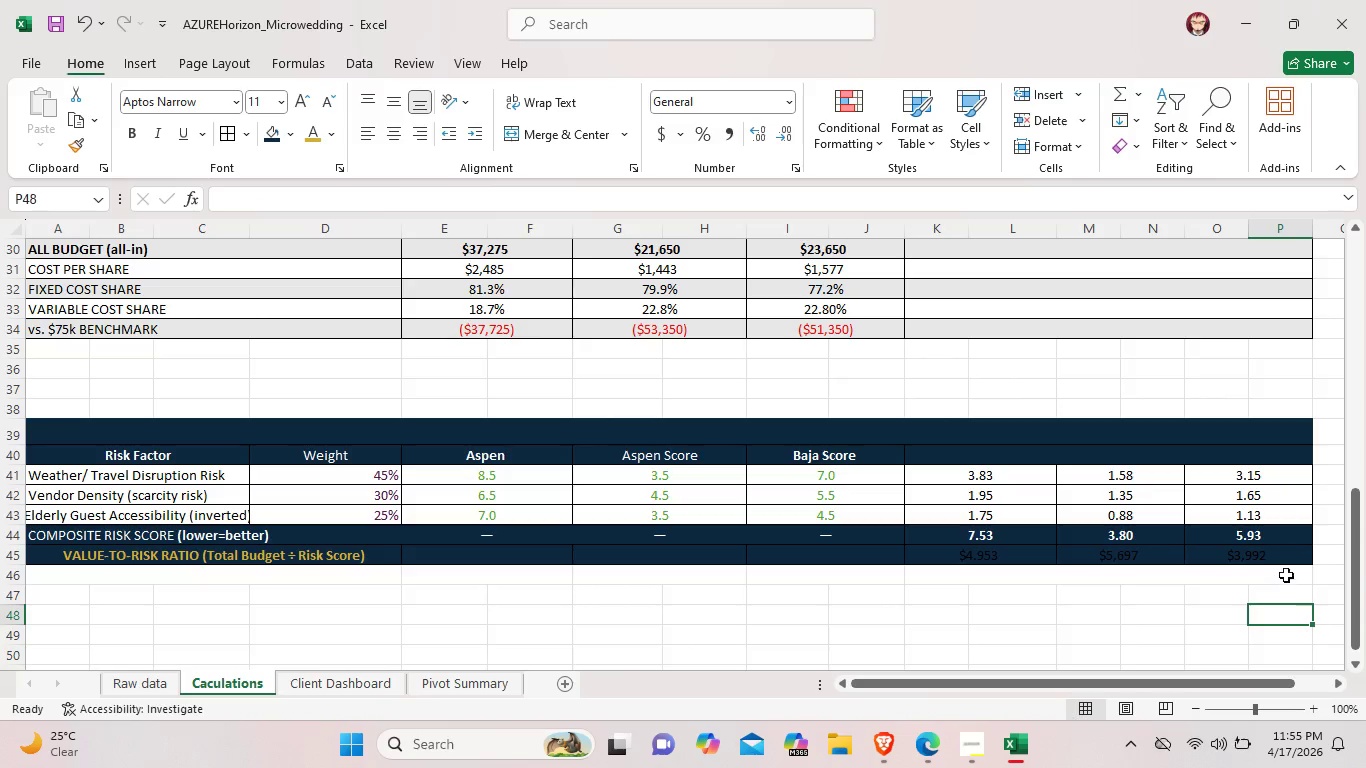 
left_click_drag(start_coordinate=[1292, 558], to_coordinate=[1017, 561])
 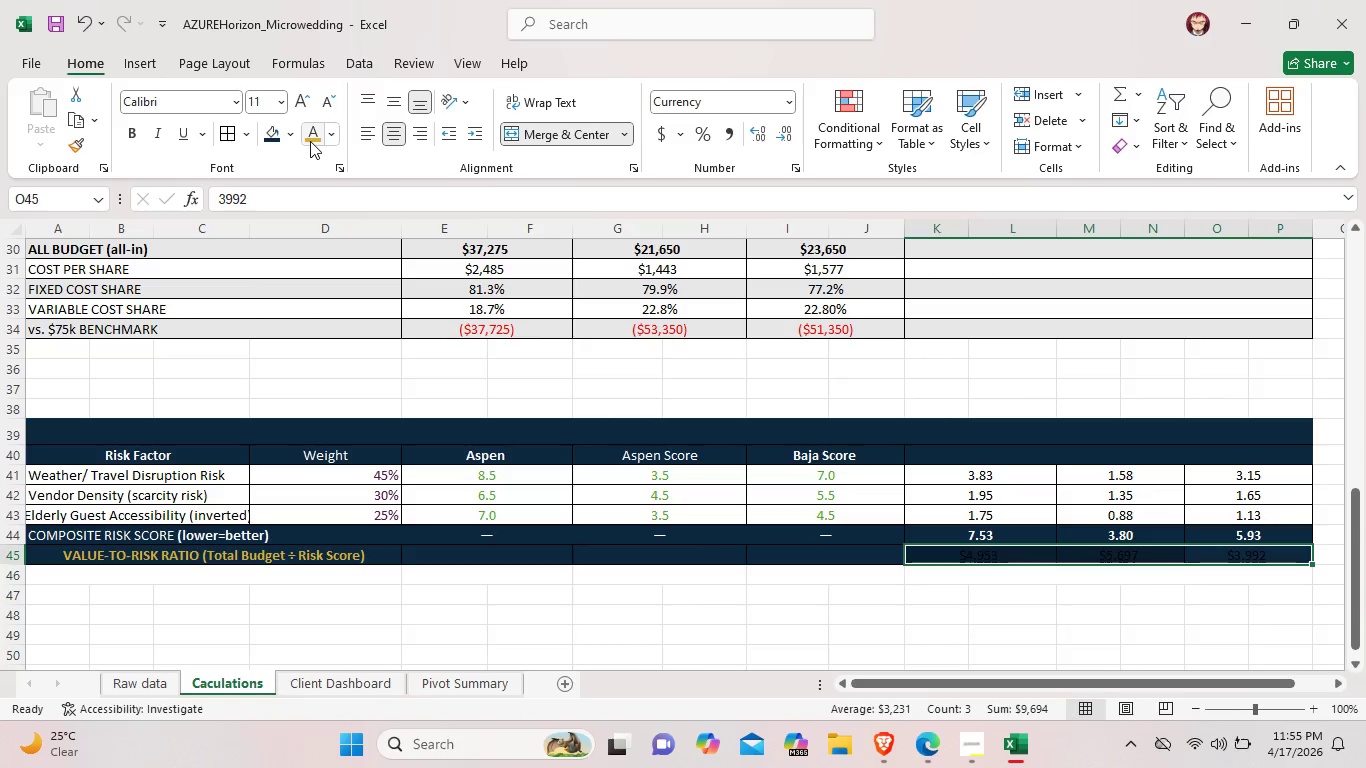 
left_click([310, 141])
 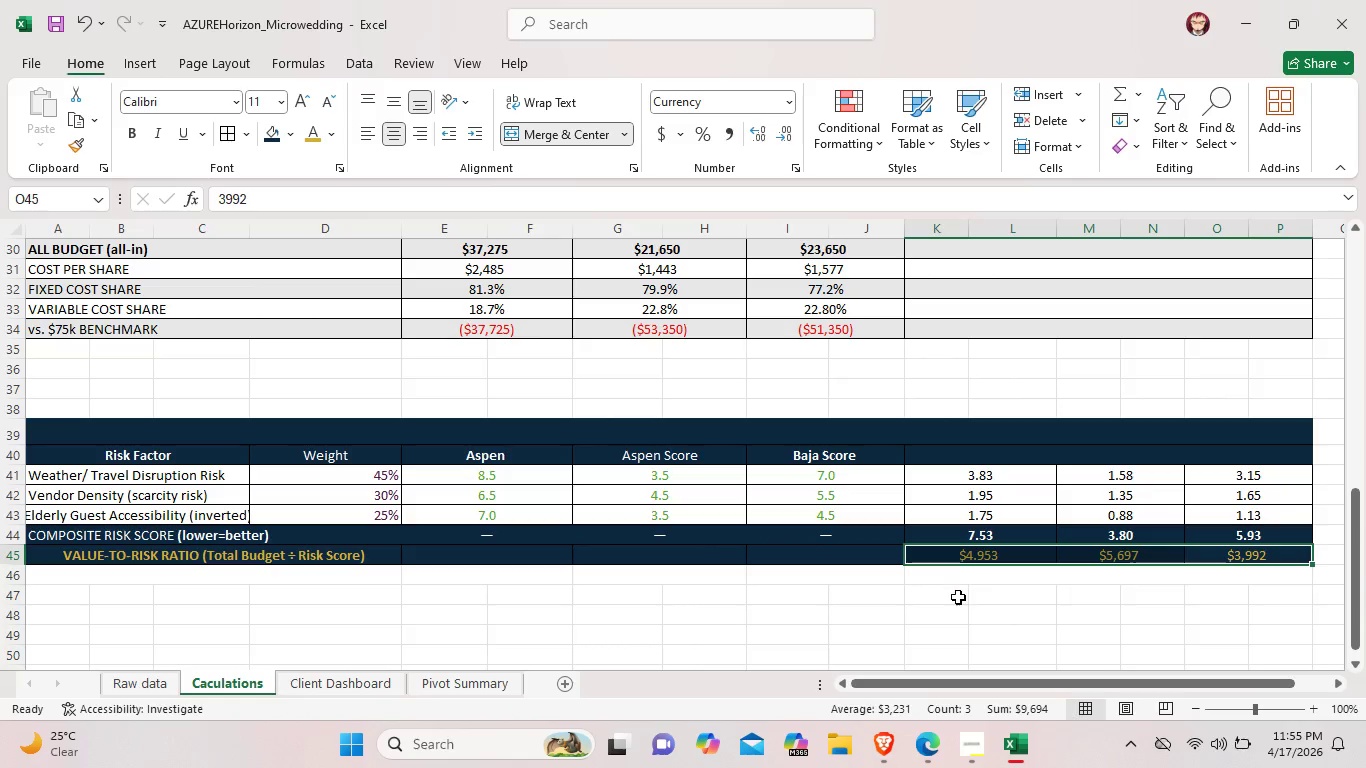 
left_click([958, 601])
 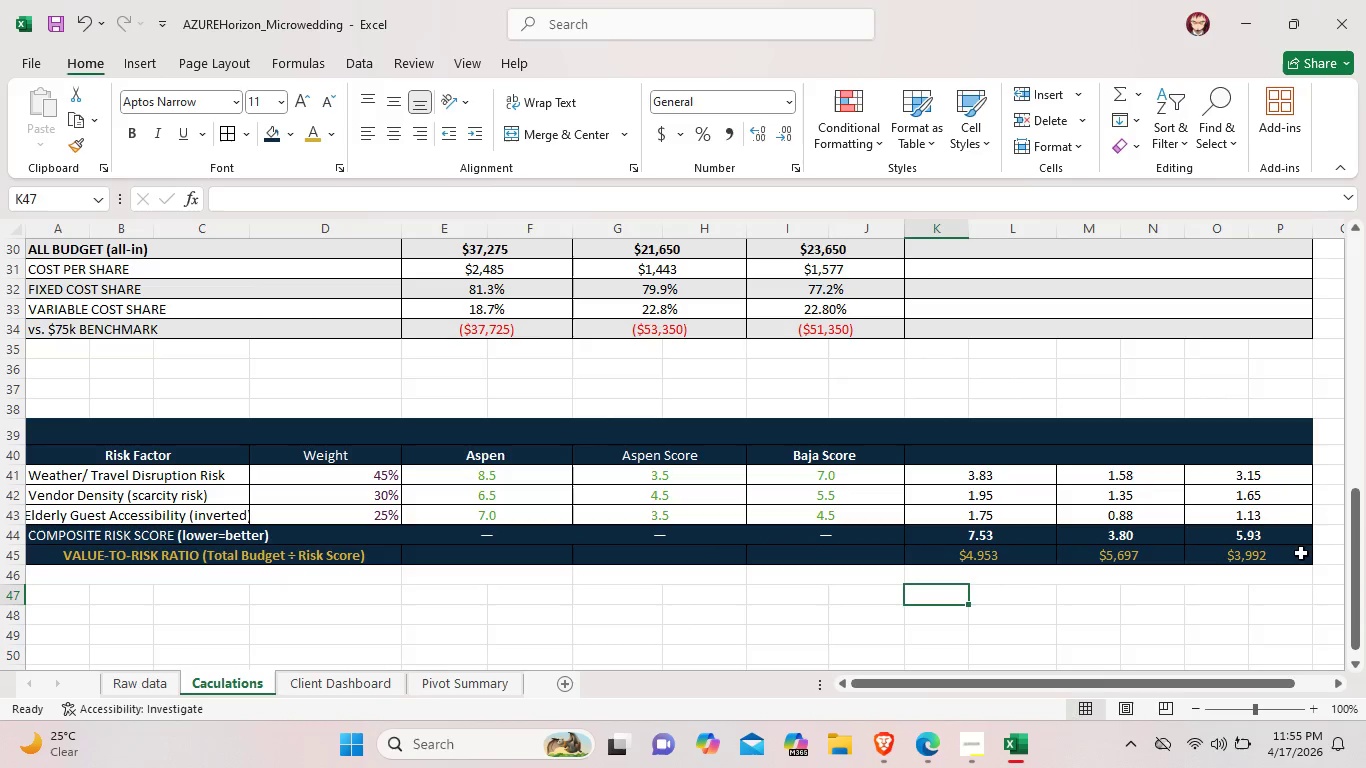 
left_click_drag(start_coordinate=[1301, 556], to_coordinate=[969, 557])
 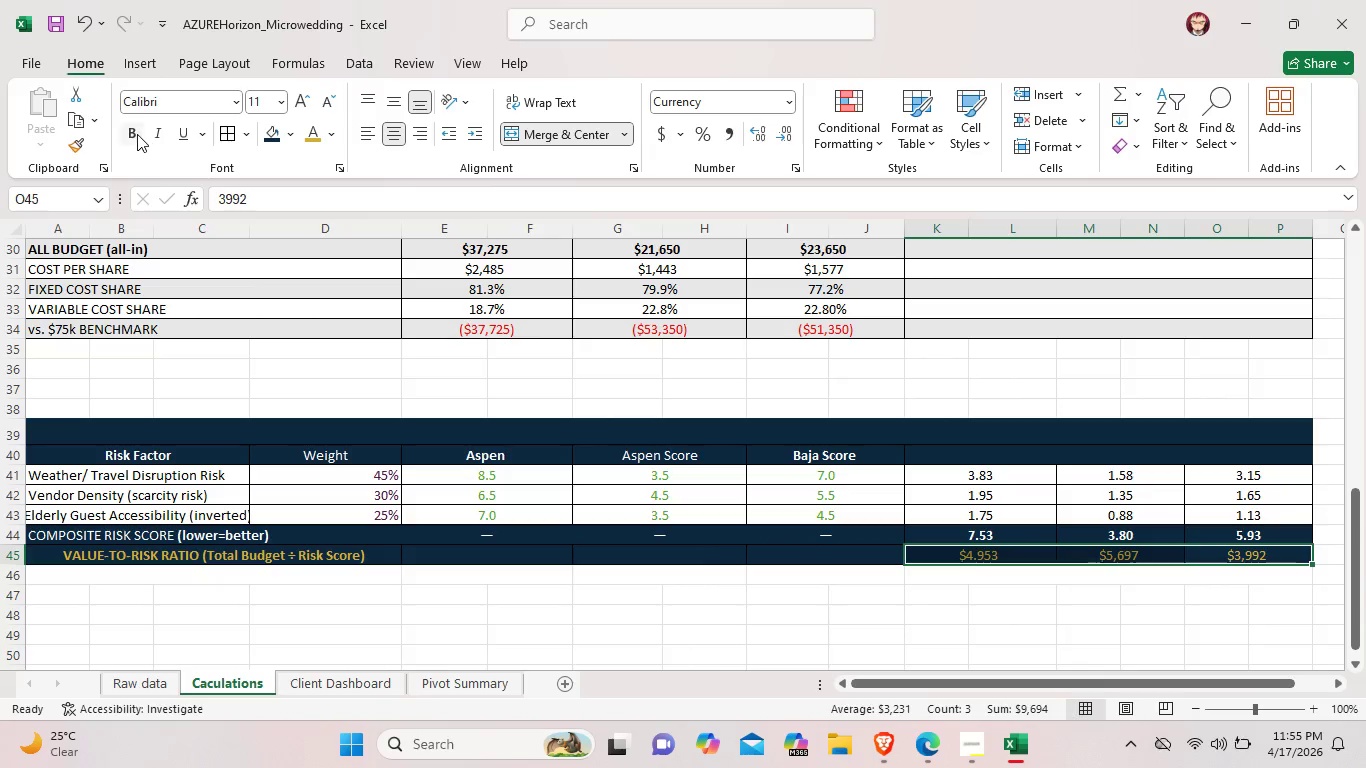 
left_click([137, 134])
 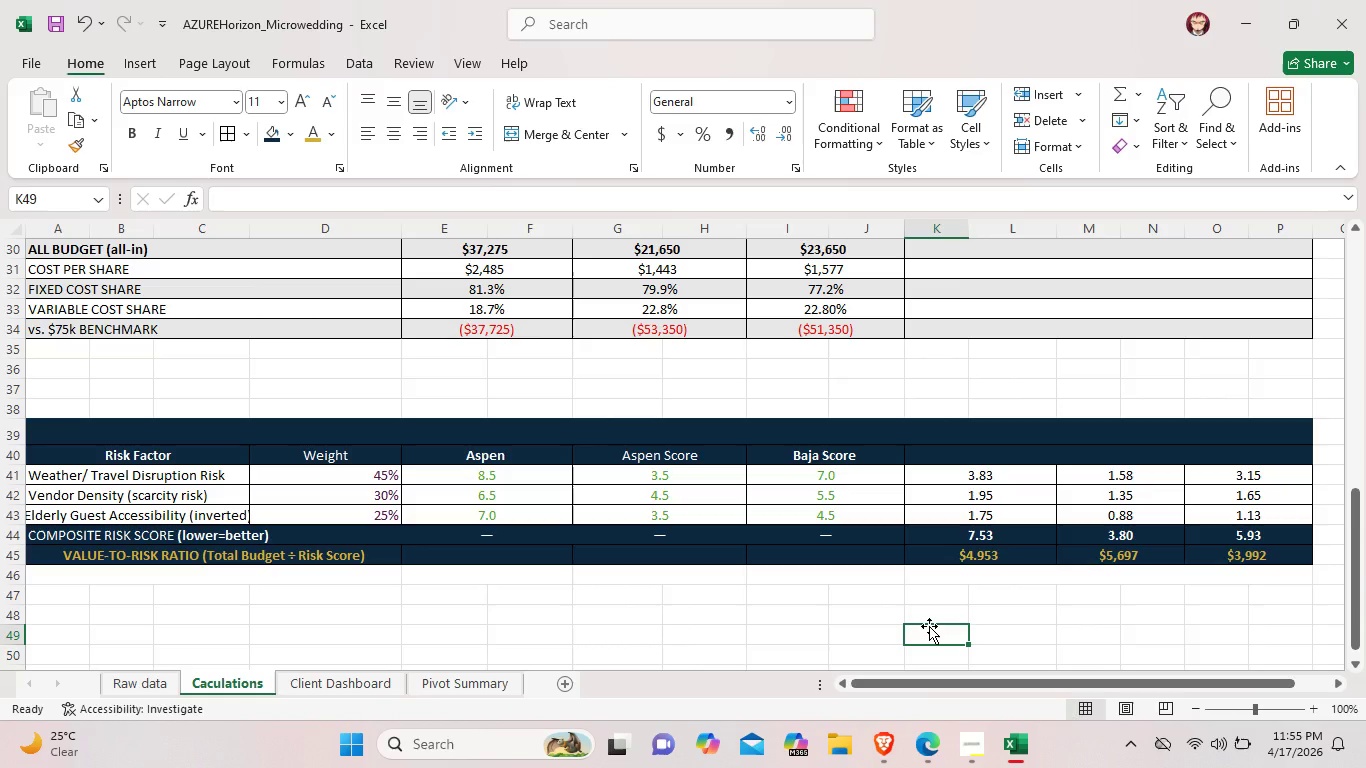 
wait(12.62)
 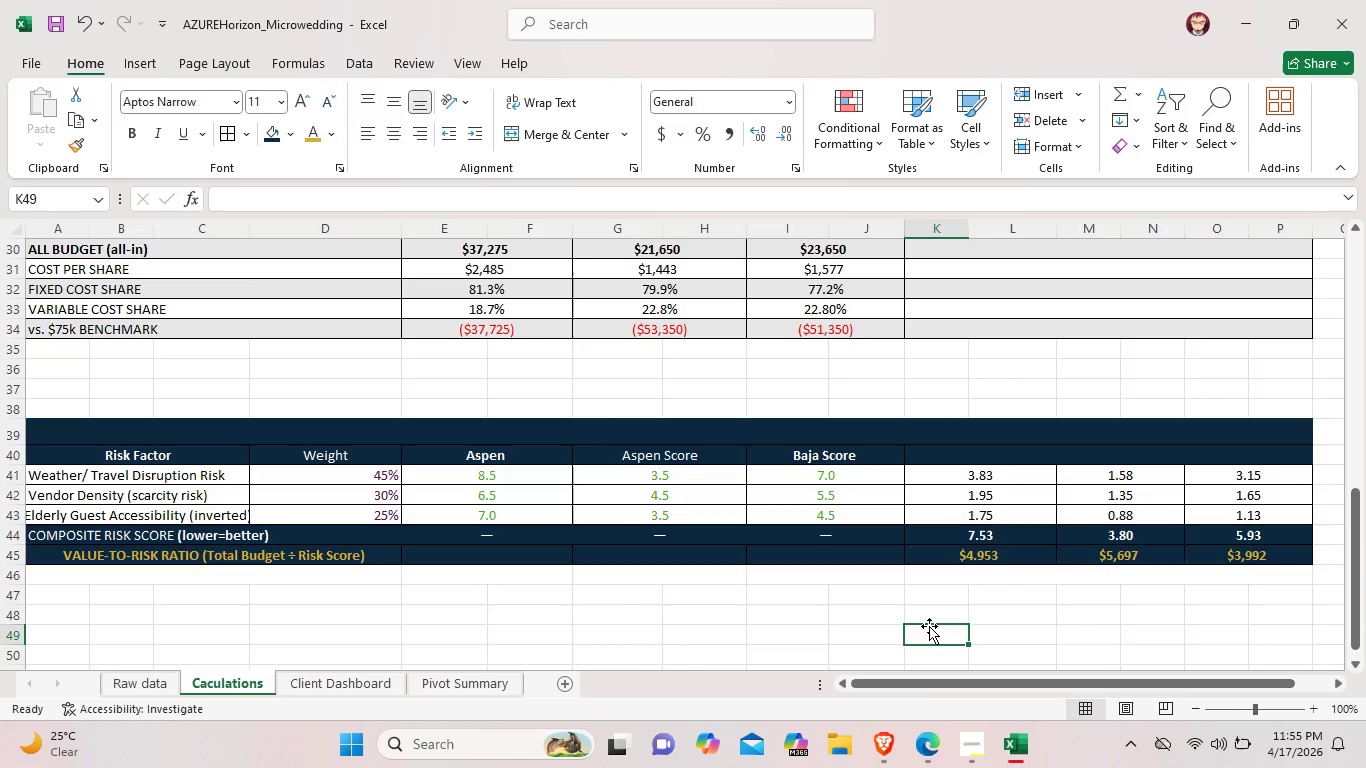 
scroll: coordinate [814, 546], scroll_direction: up, amount: 15.0
 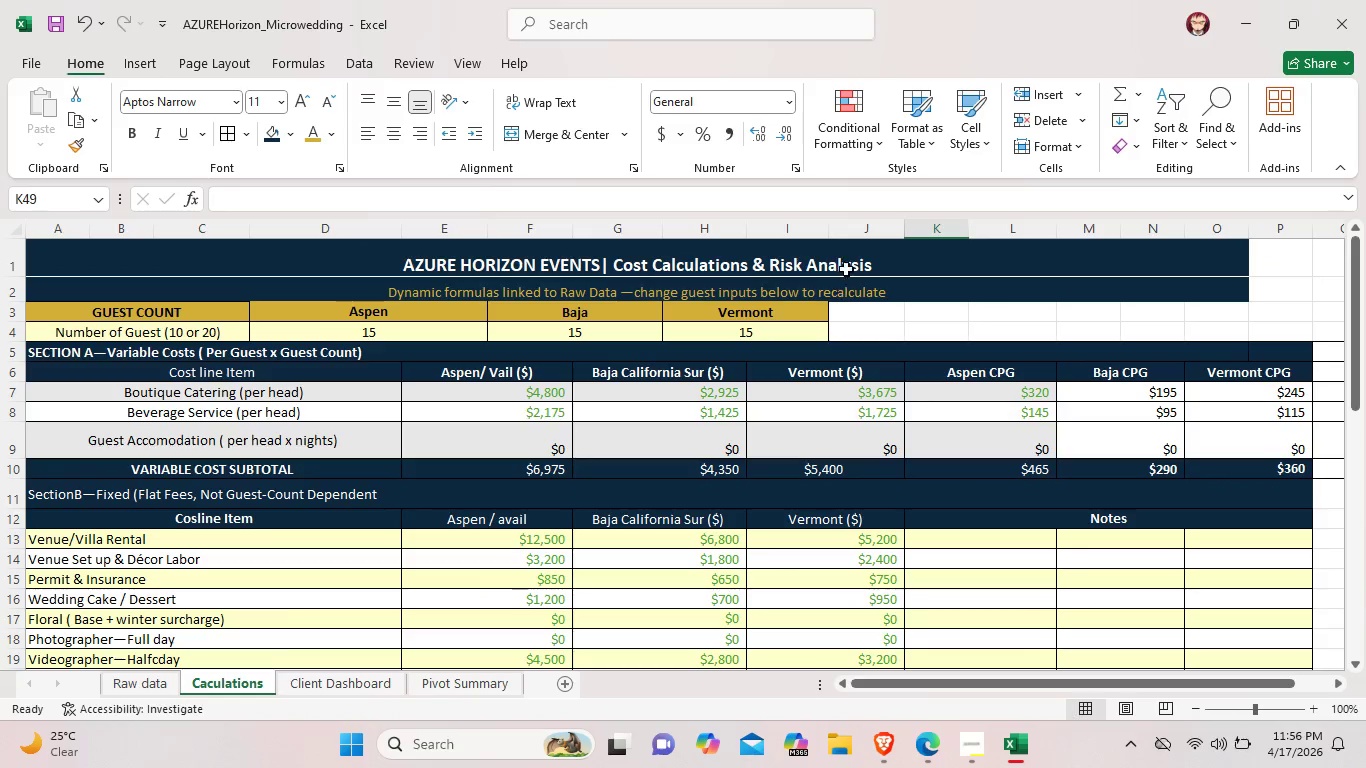 
left_click([847, 267])
 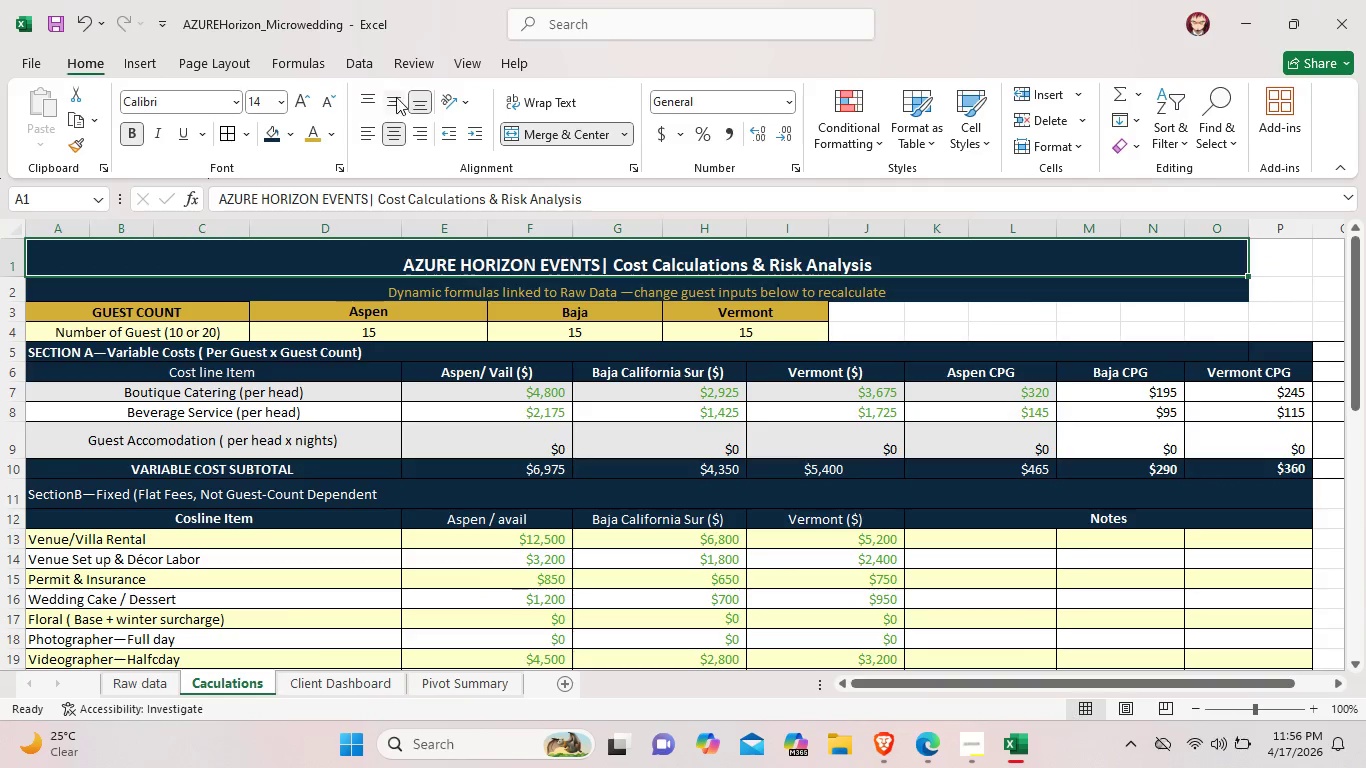 
left_click([396, 97])
 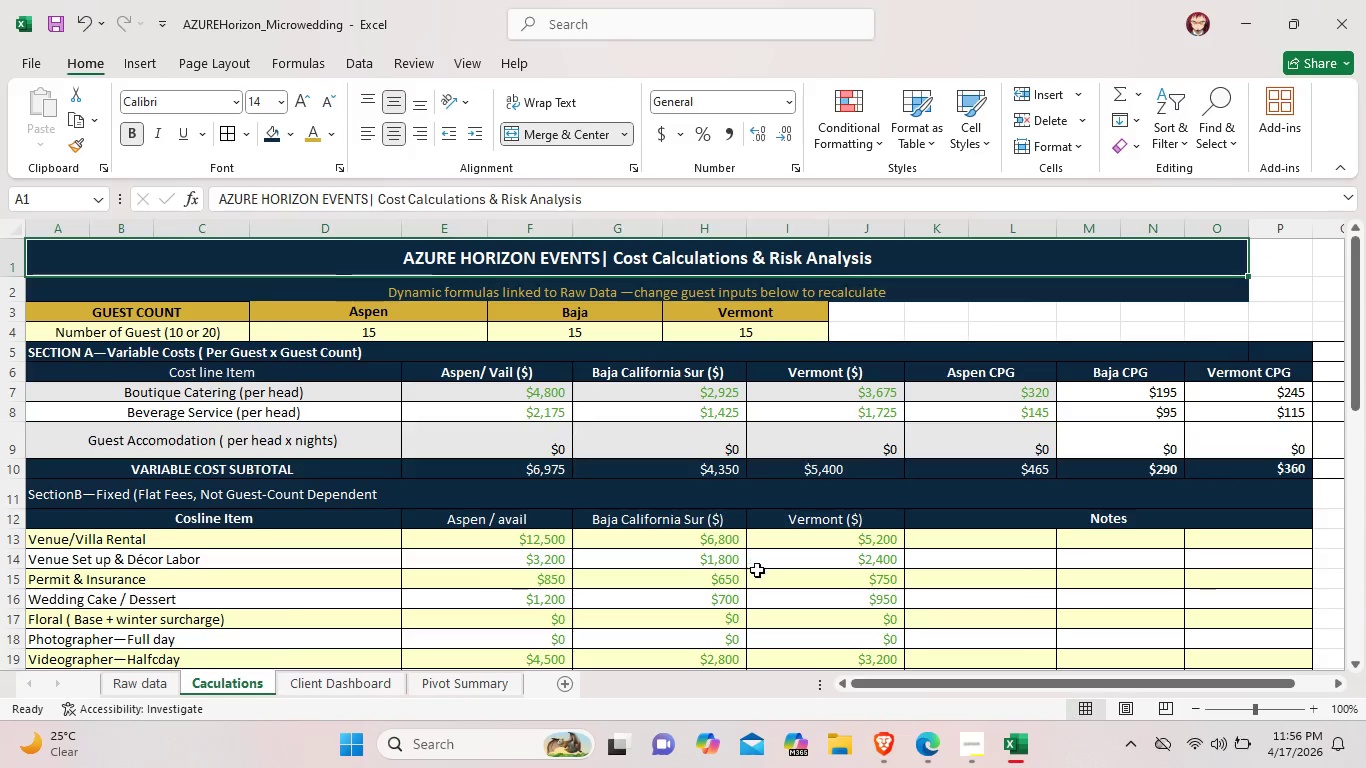 
left_click([757, 570])
 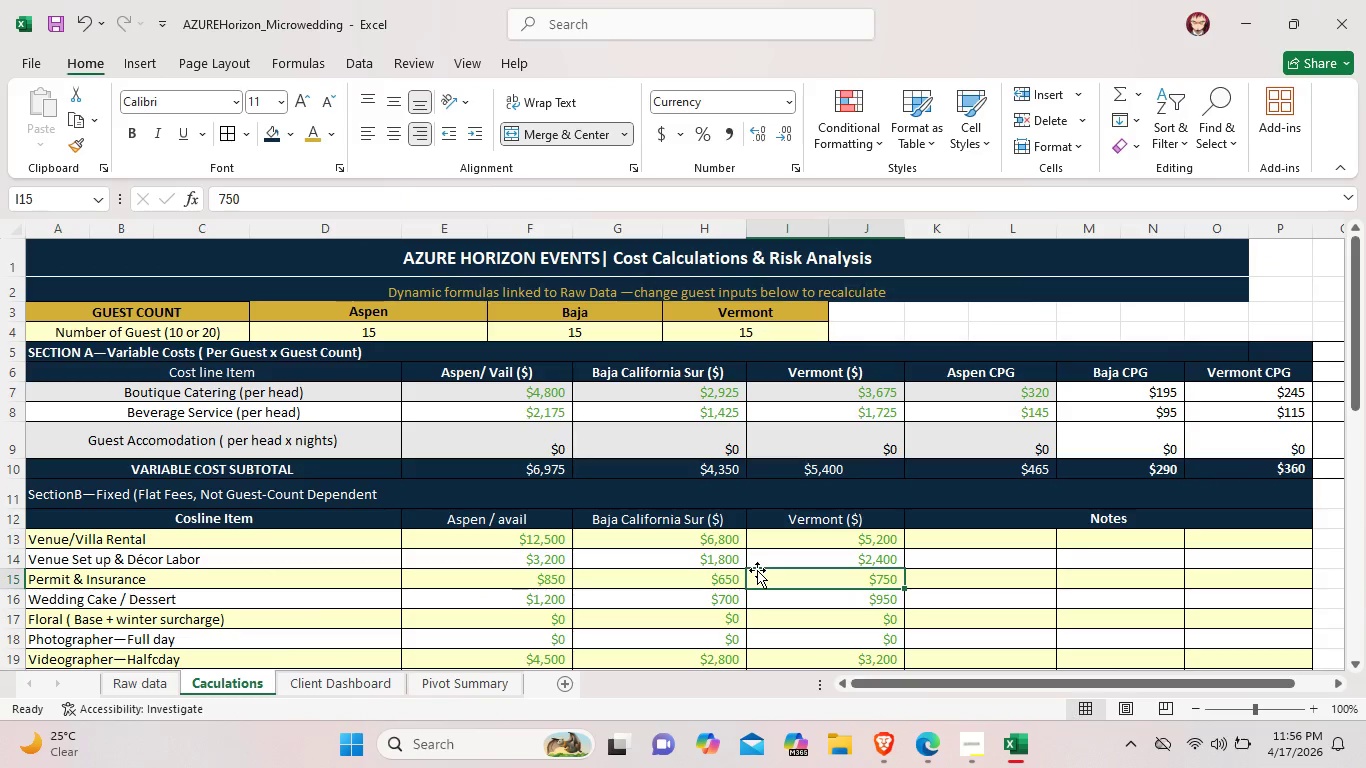 
scroll: coordinate [856, 575], scroll_direction: down, amount: 10.0
 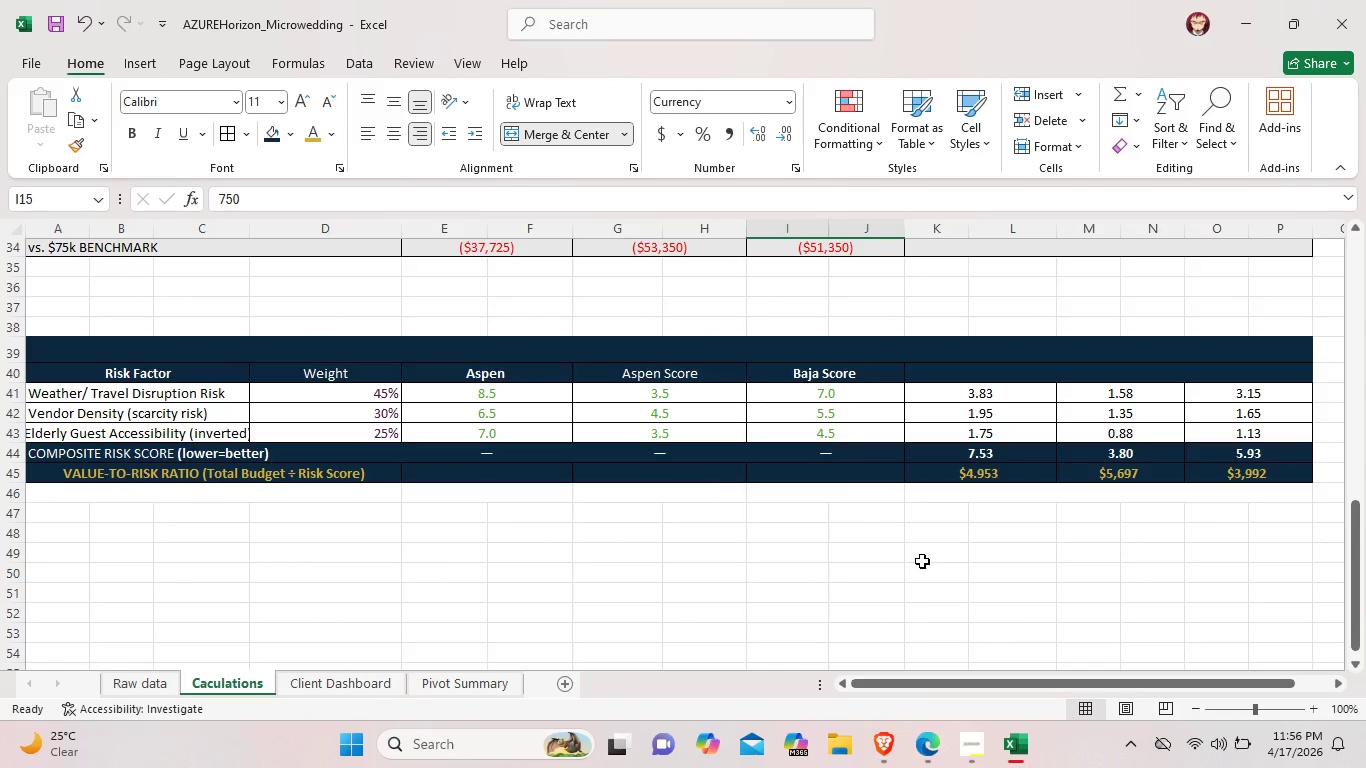 
scroll: coordinate [948, 585], scroll_direction: up, amount: 2.0
 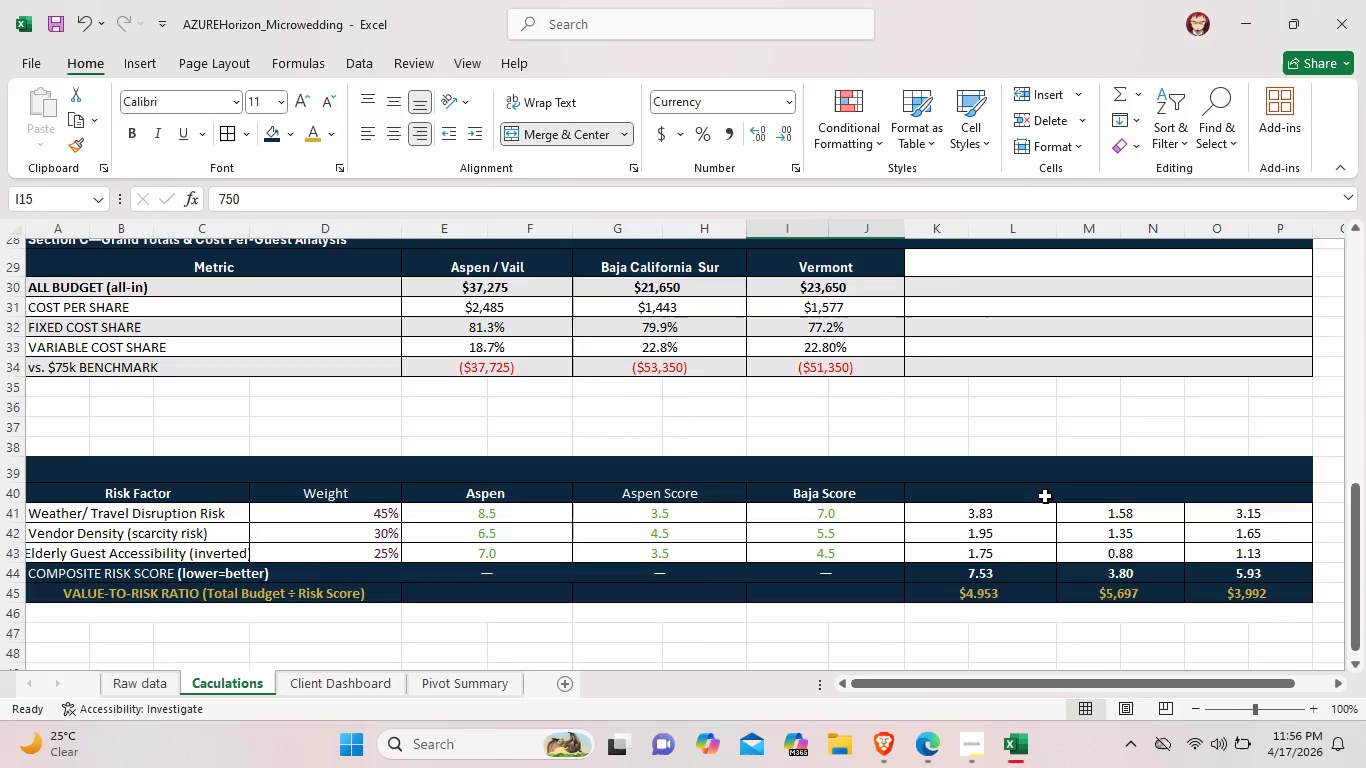 
wait(16.13)
 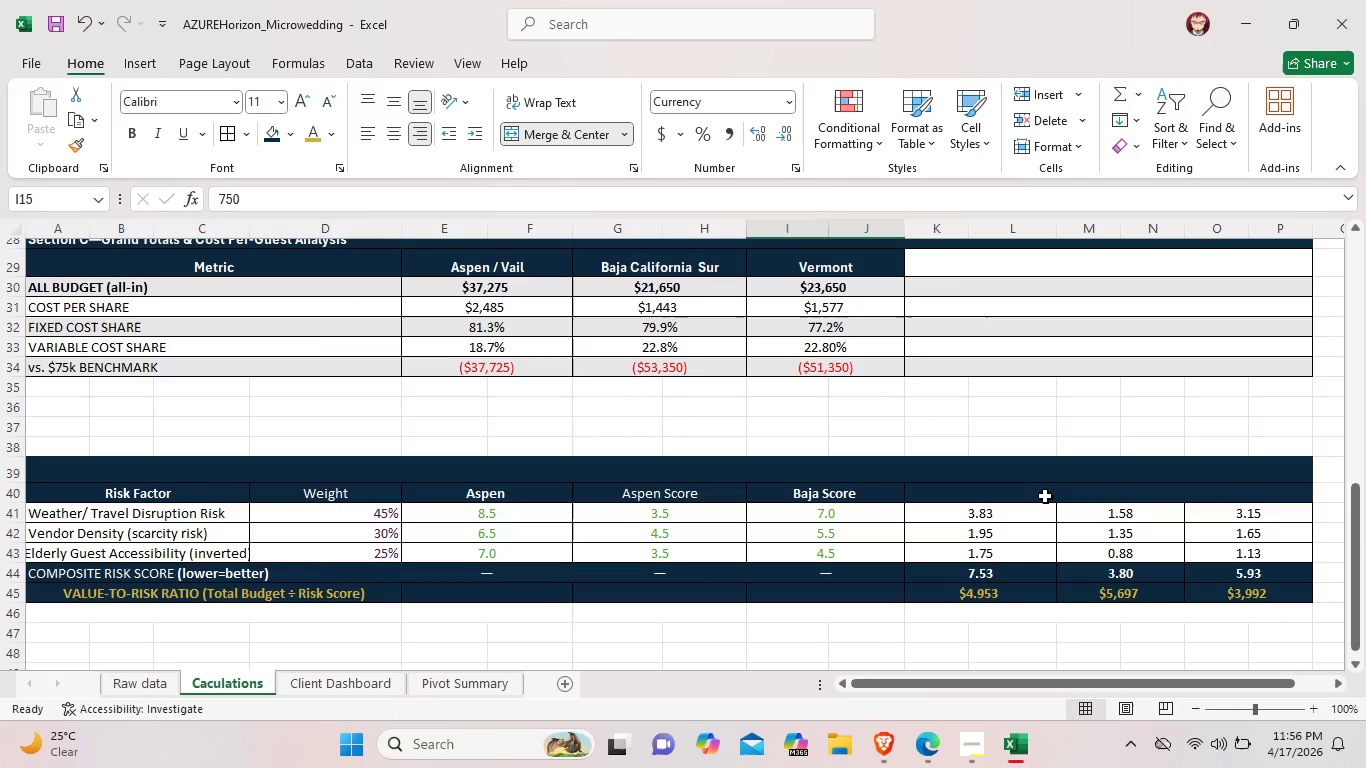 
left_click([960, 495])
 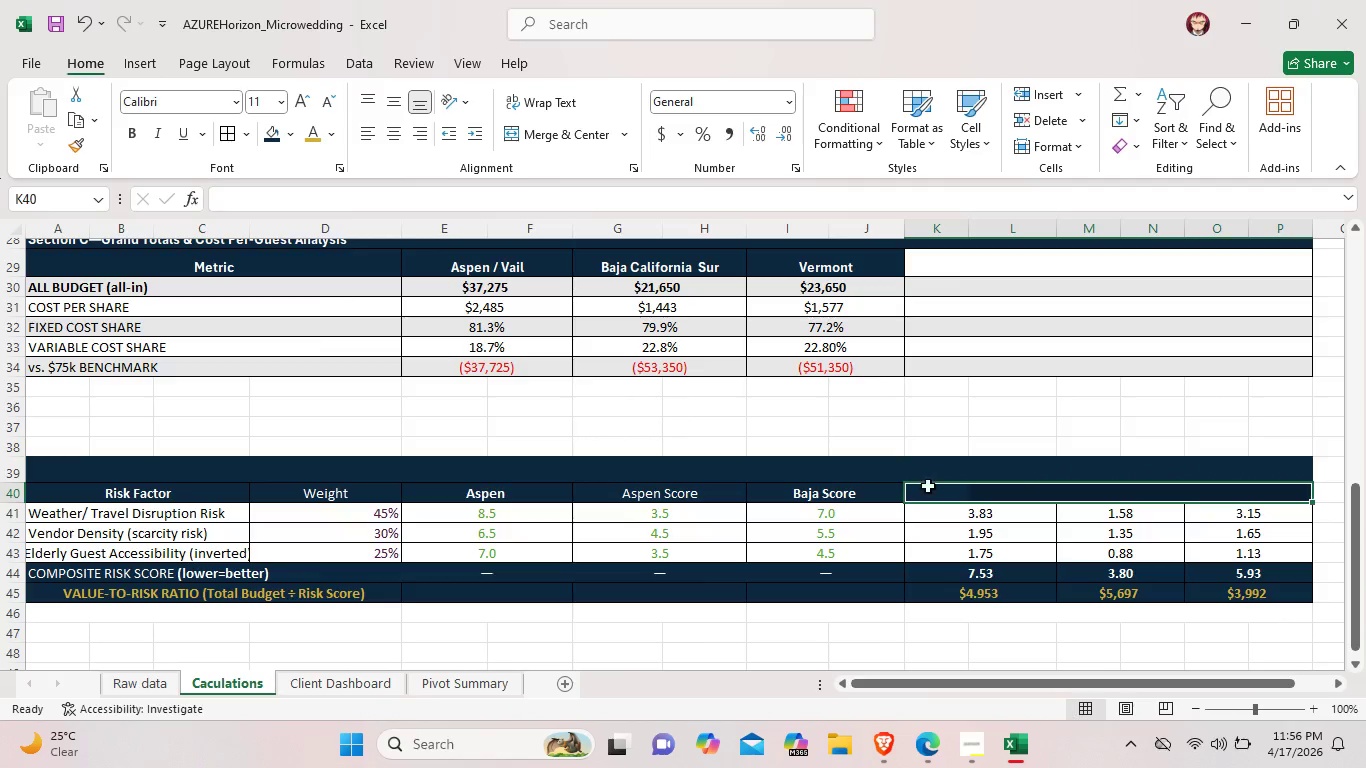 
left_click([996, 496])
 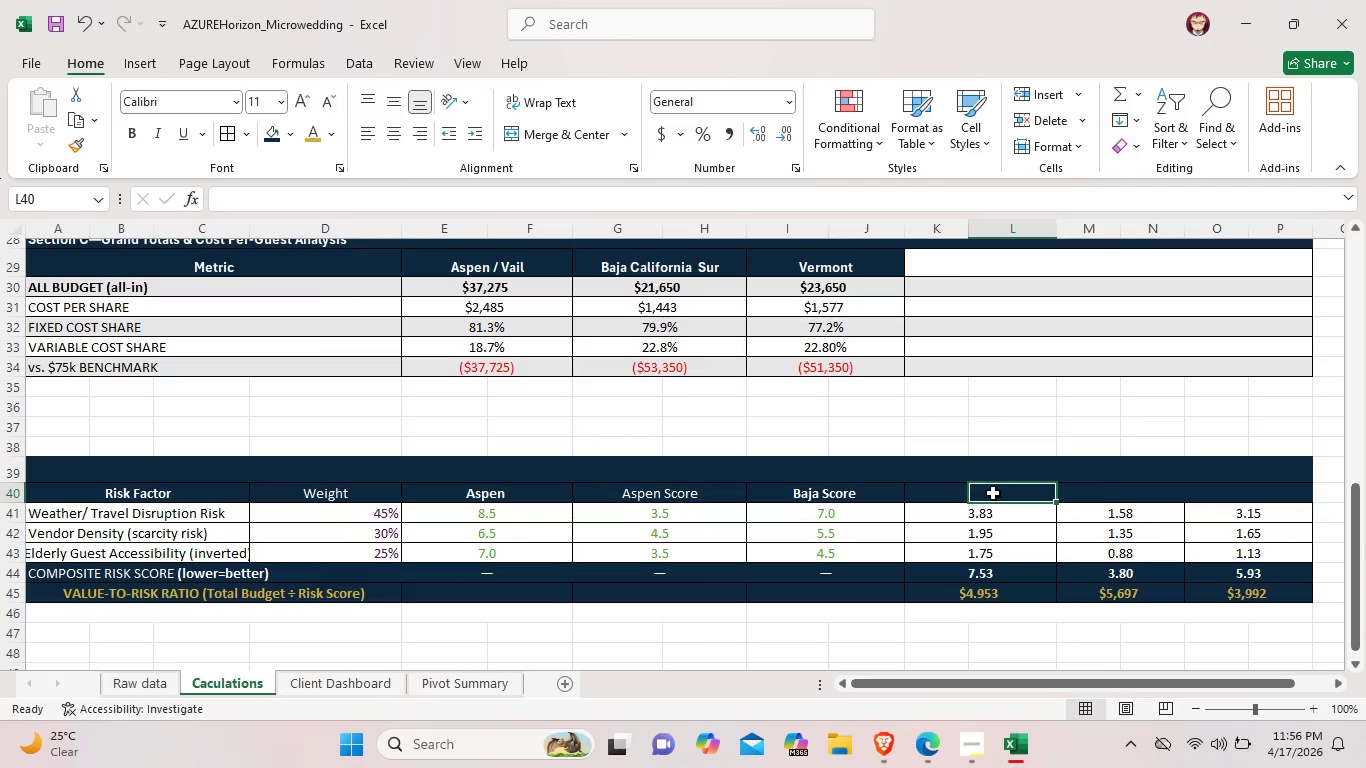 
double_click([993, 493])
 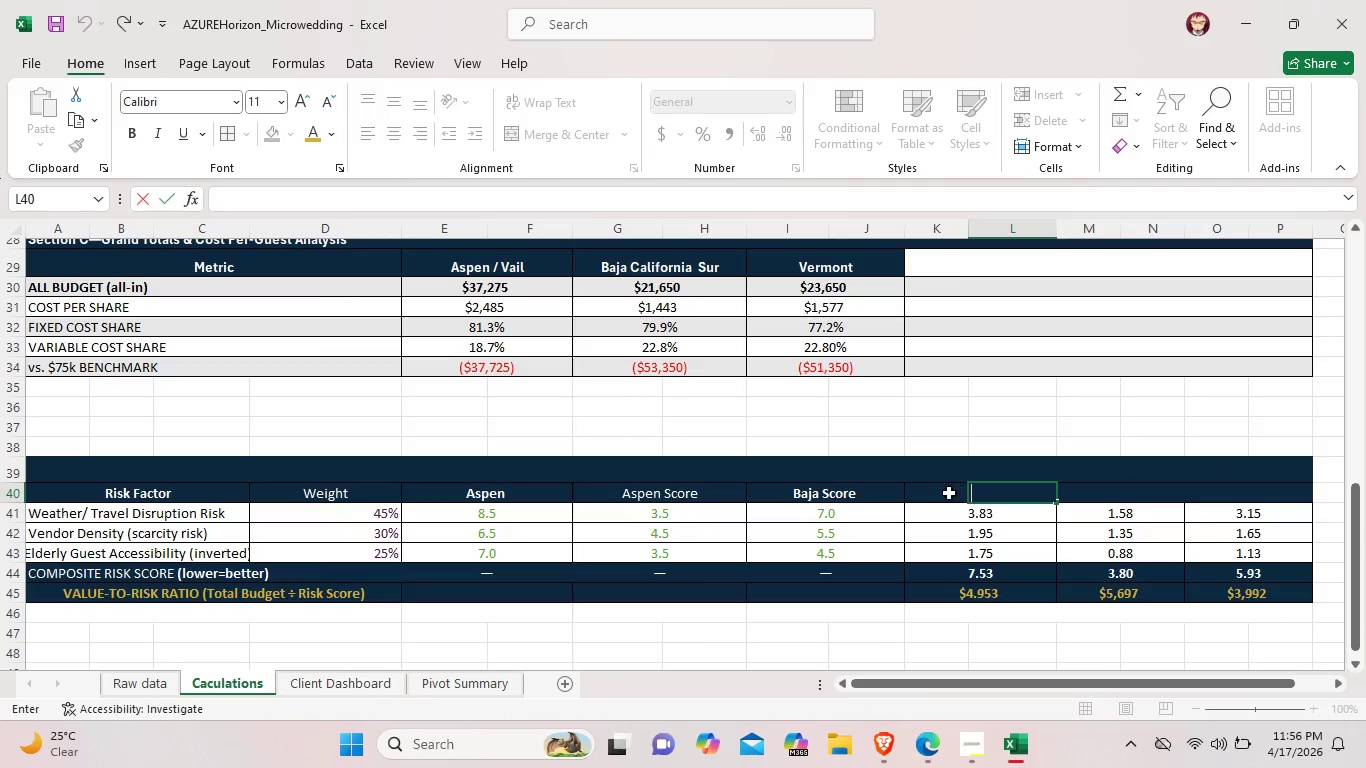 
left_click_drag(start_coordinate=[949, 493], to_coordinate=[1018, 494])
 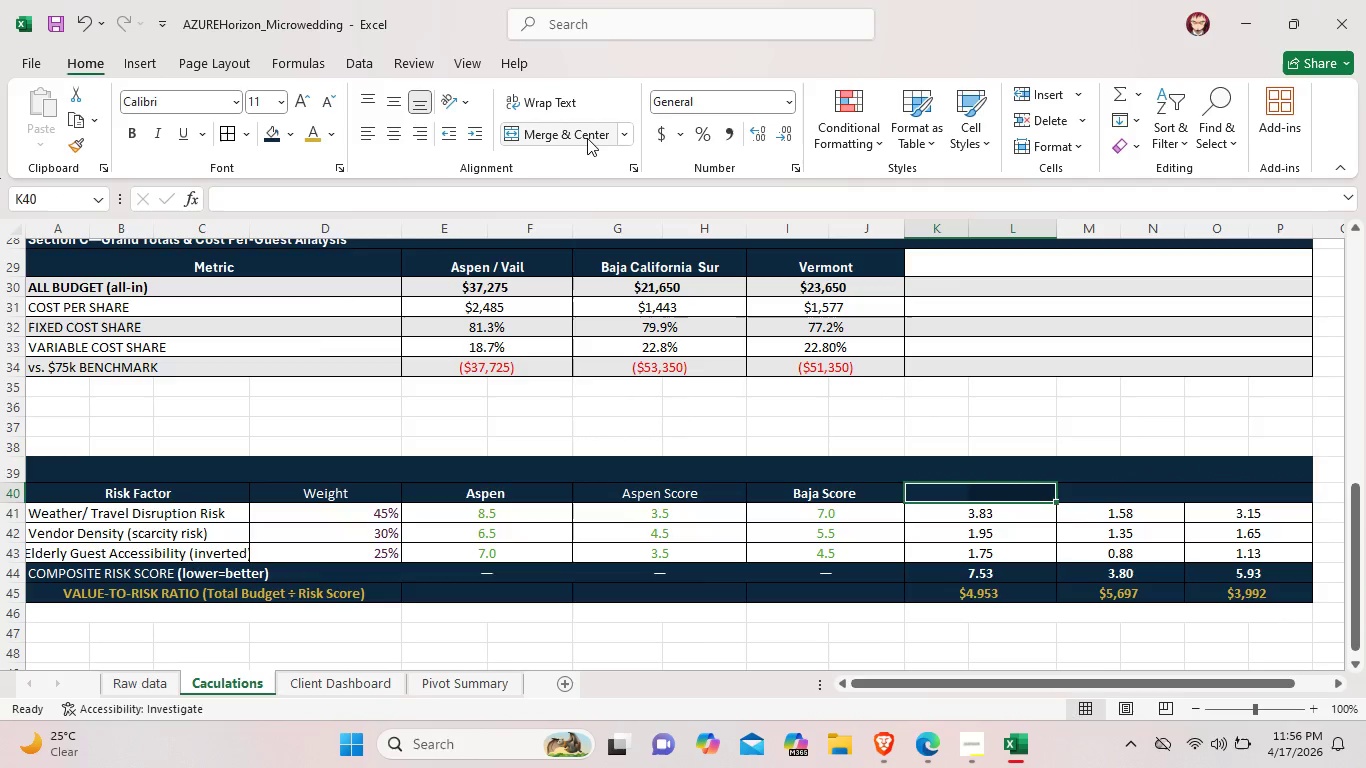 
left_click([587, 138])
 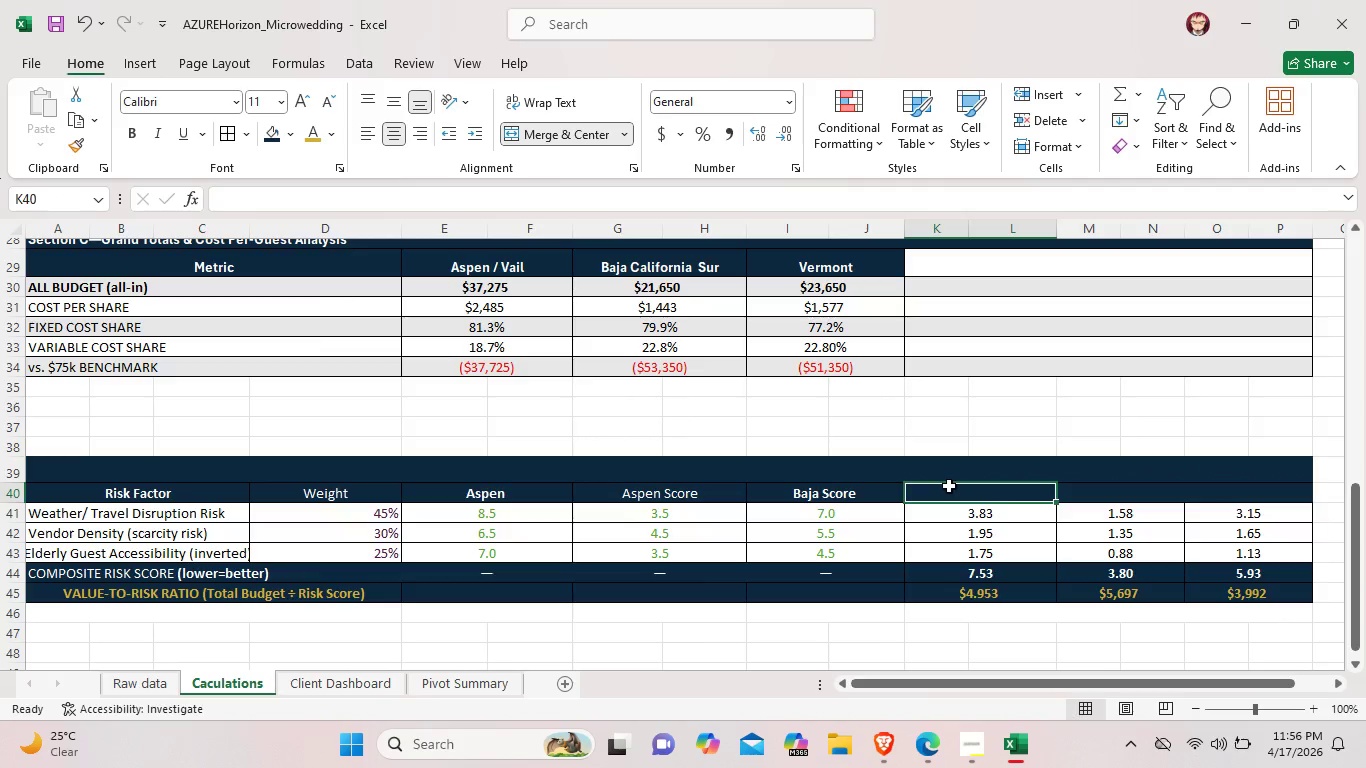 
double_click([949, 486])
 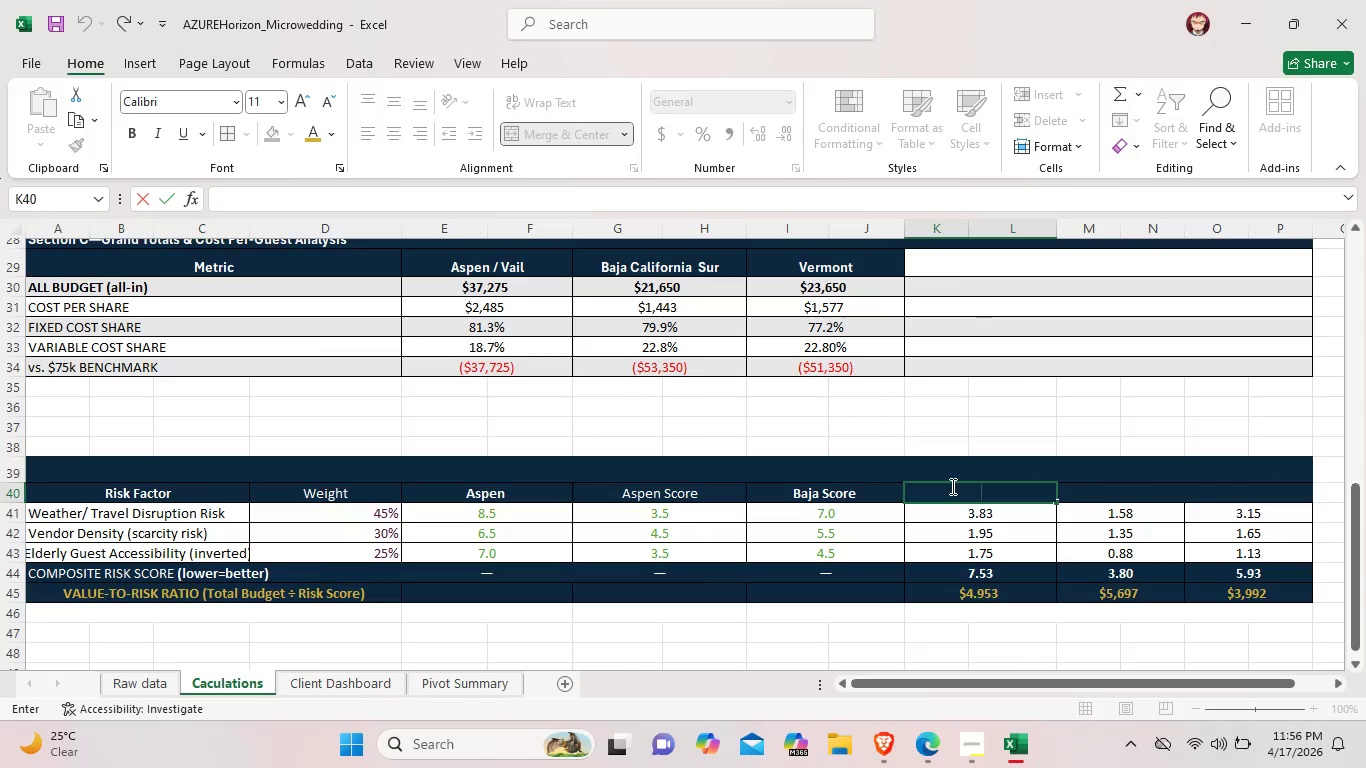 
type(Vermont Score)
 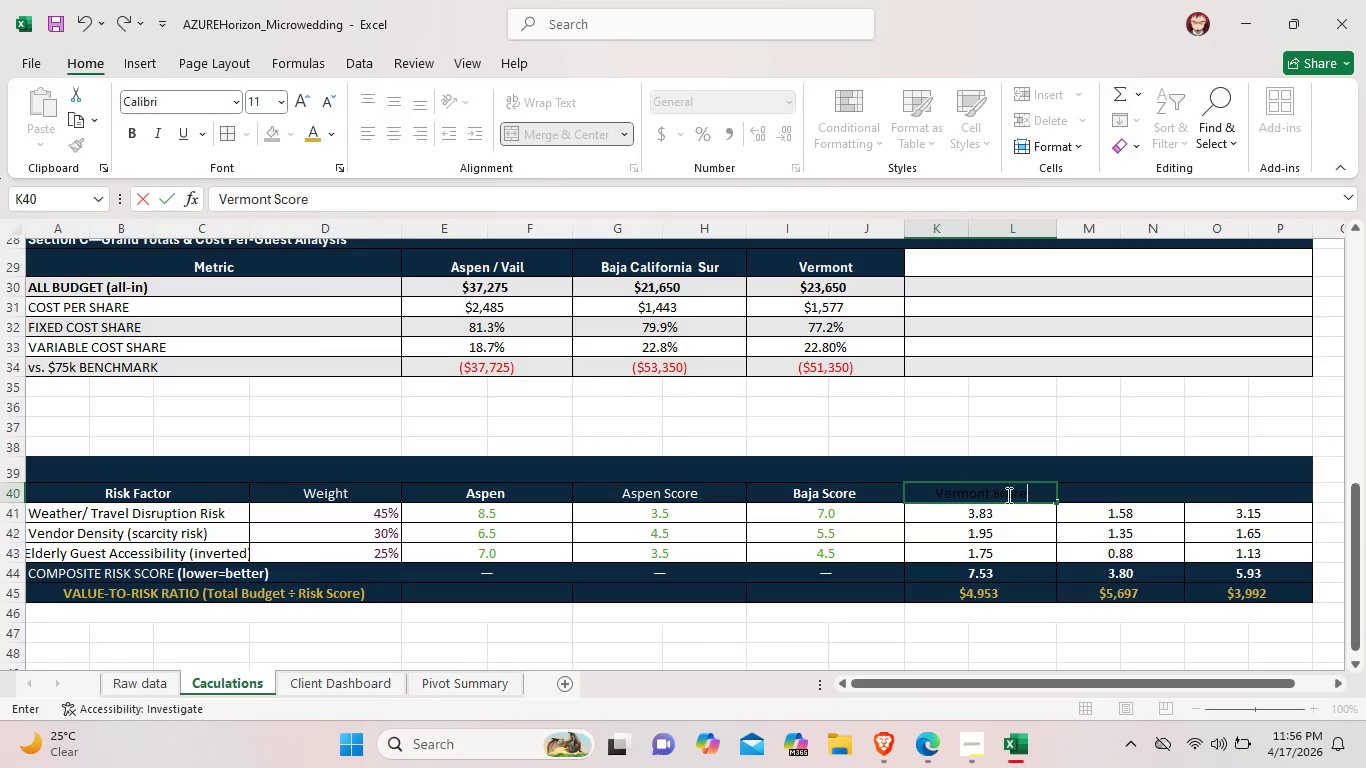 
left_click_drag(start_coordinate=[1045, 497], to_coordinate=[935, 499])
 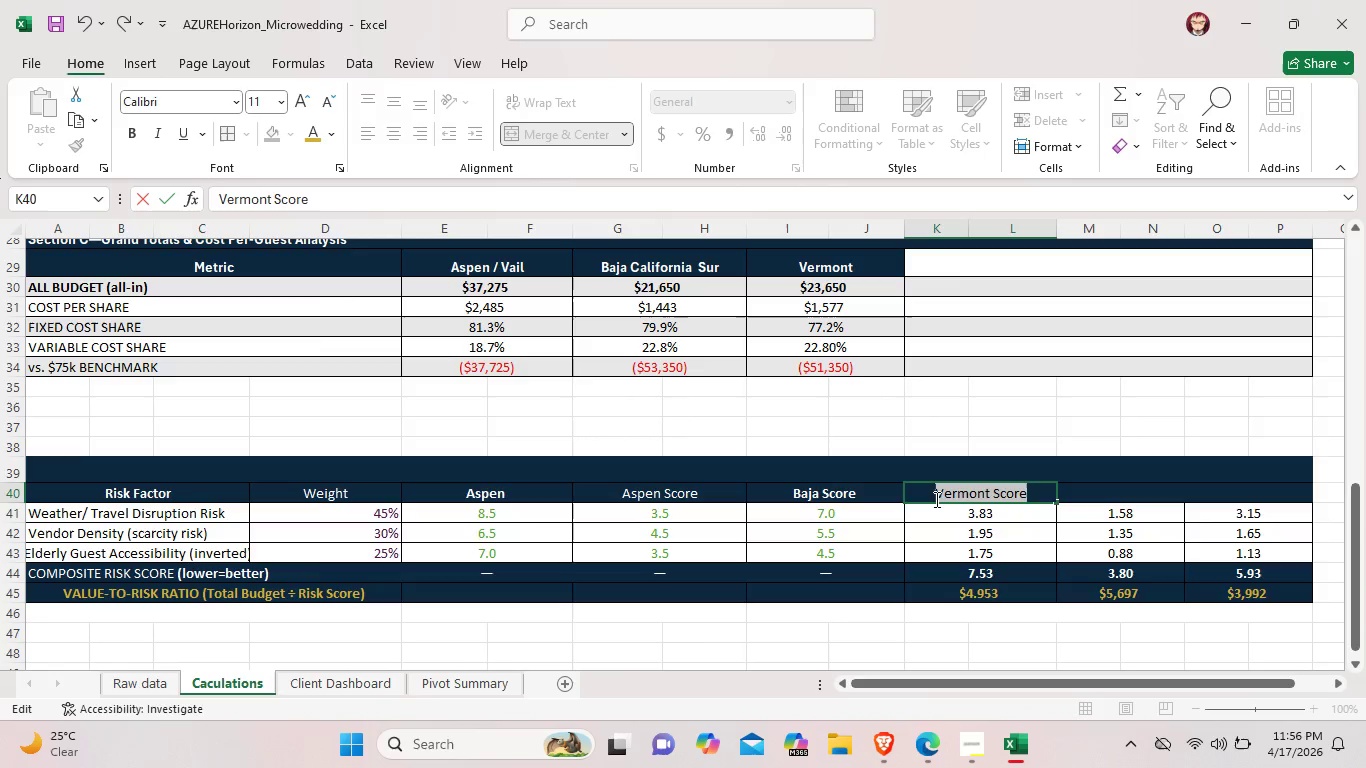 
key(Control+B)
 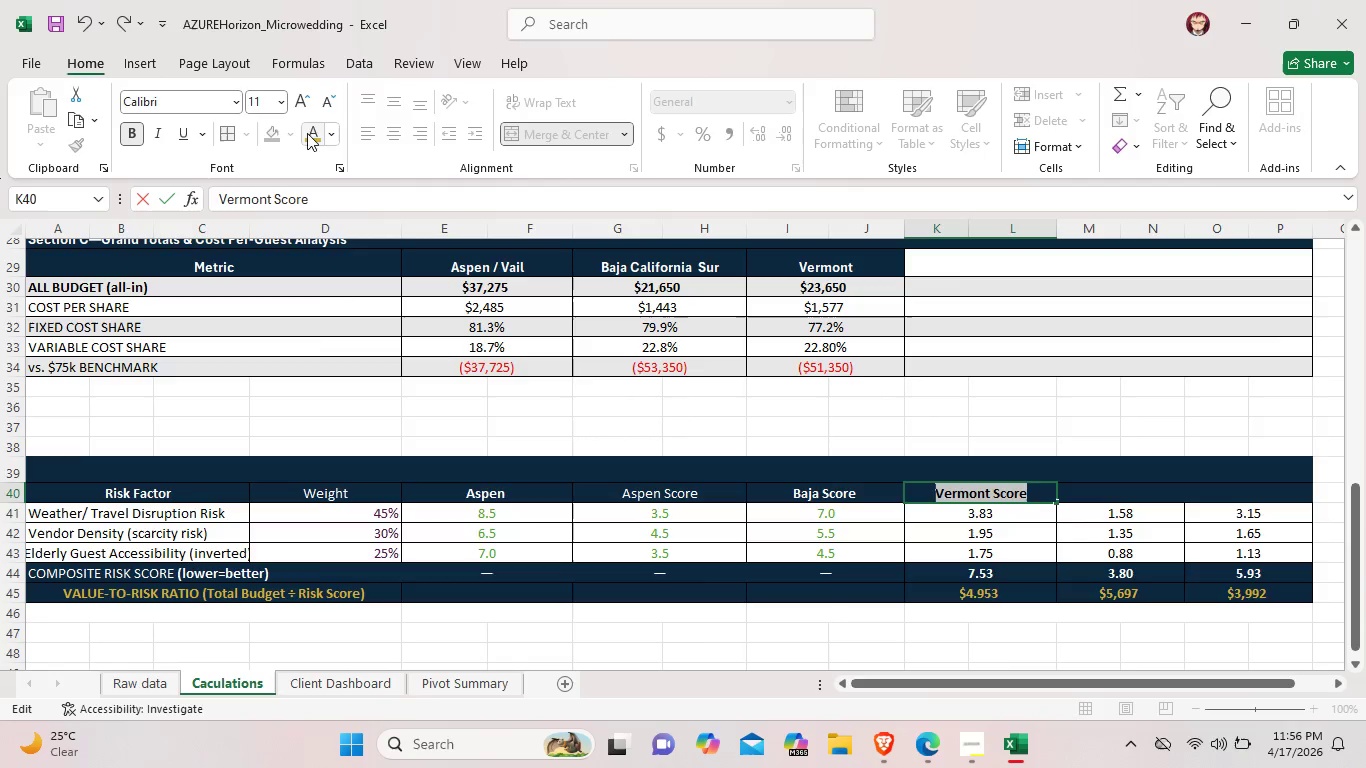 
left_click([333, 134])
 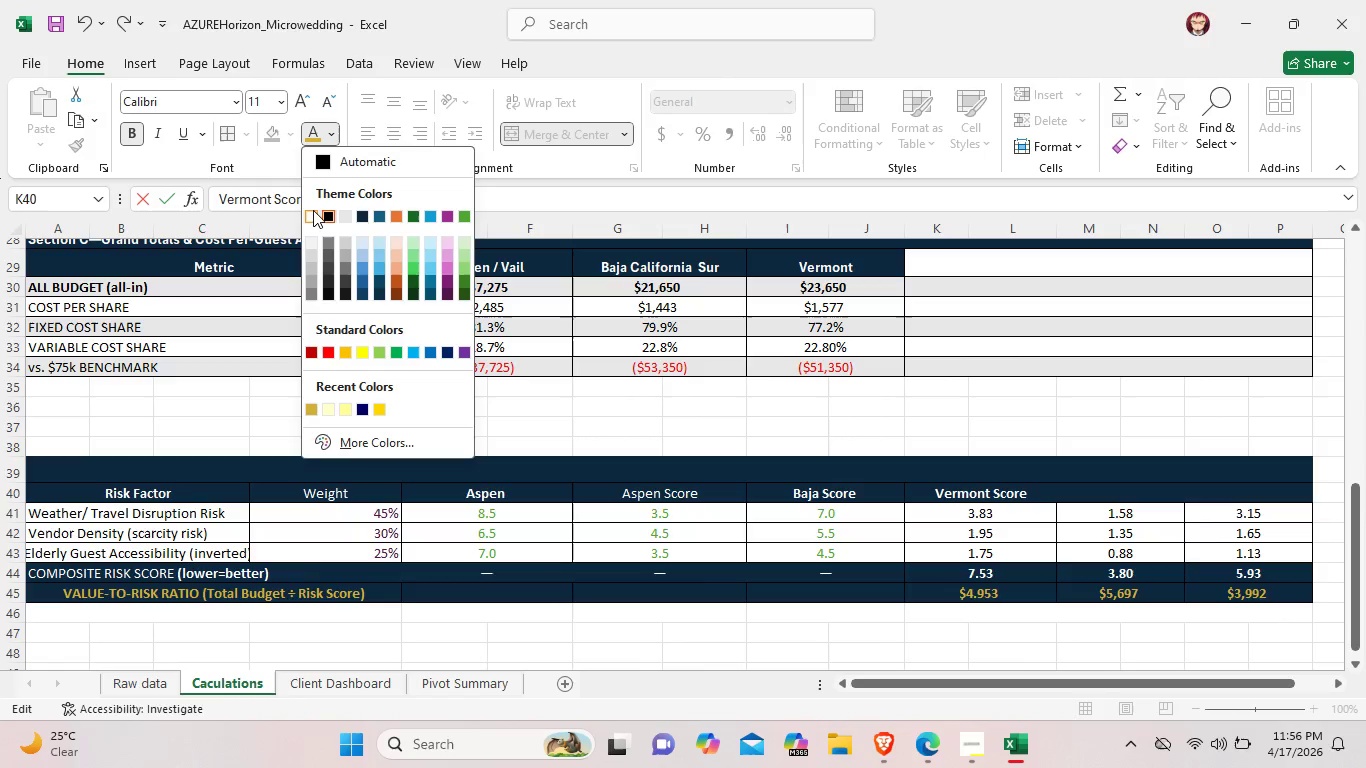 
left_click([313, 210])
 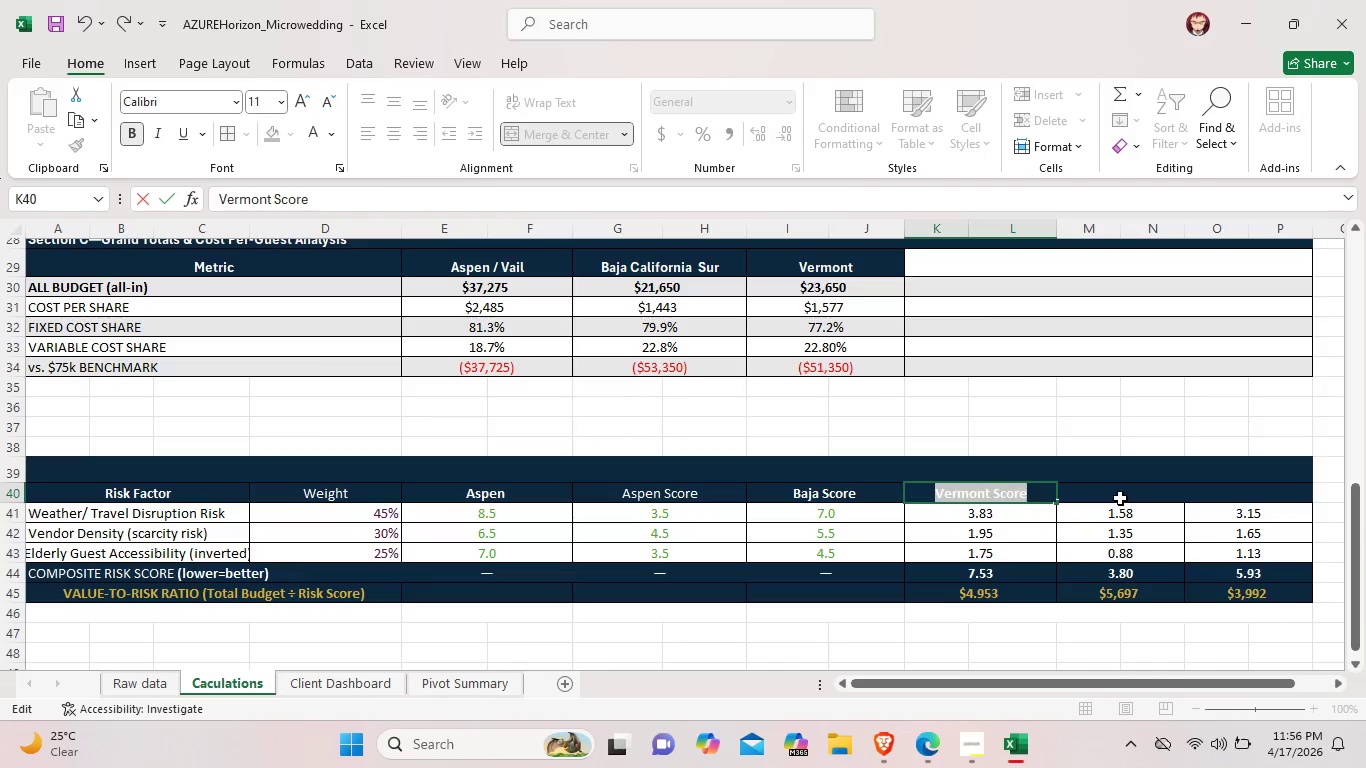 
left_click([1120, 498])
 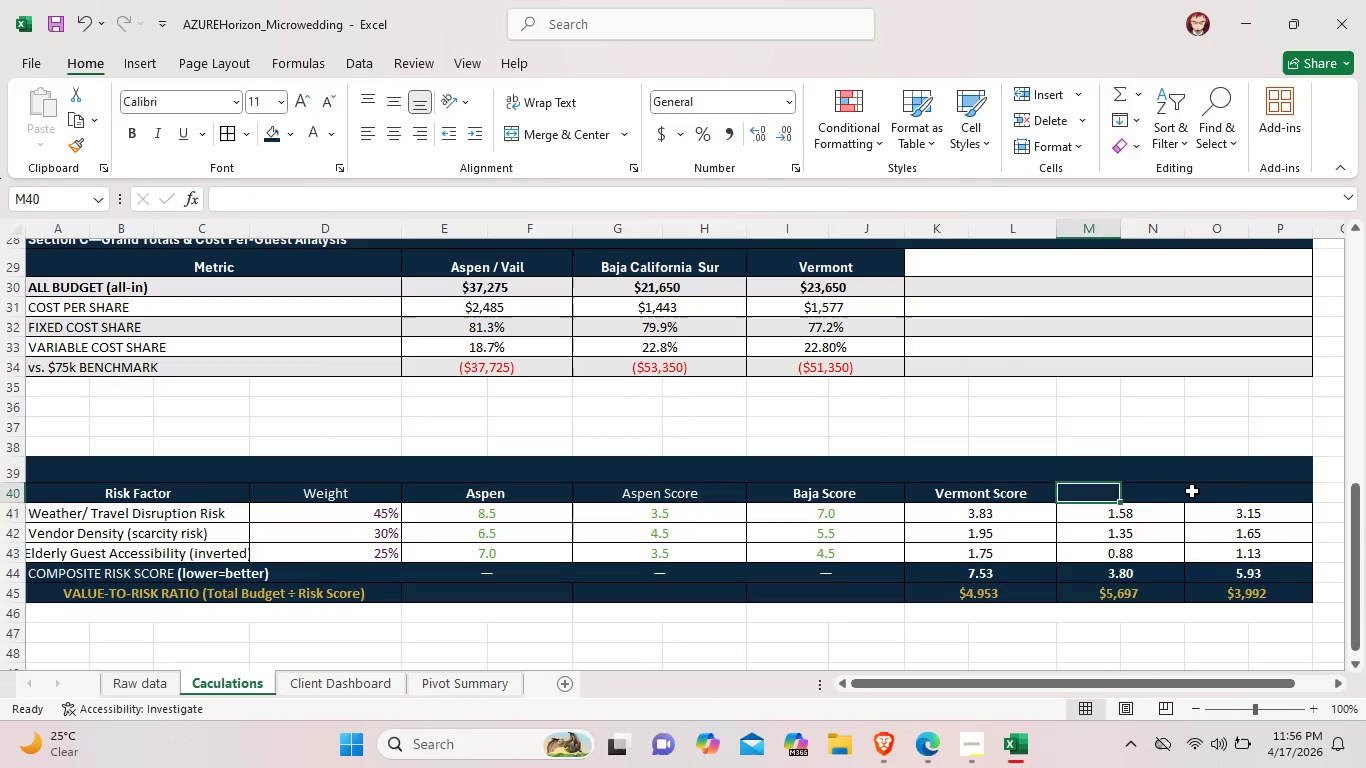 
left_click_drag(start_coordinate=[1192, 491], to_coordinate=[1130, 497])
 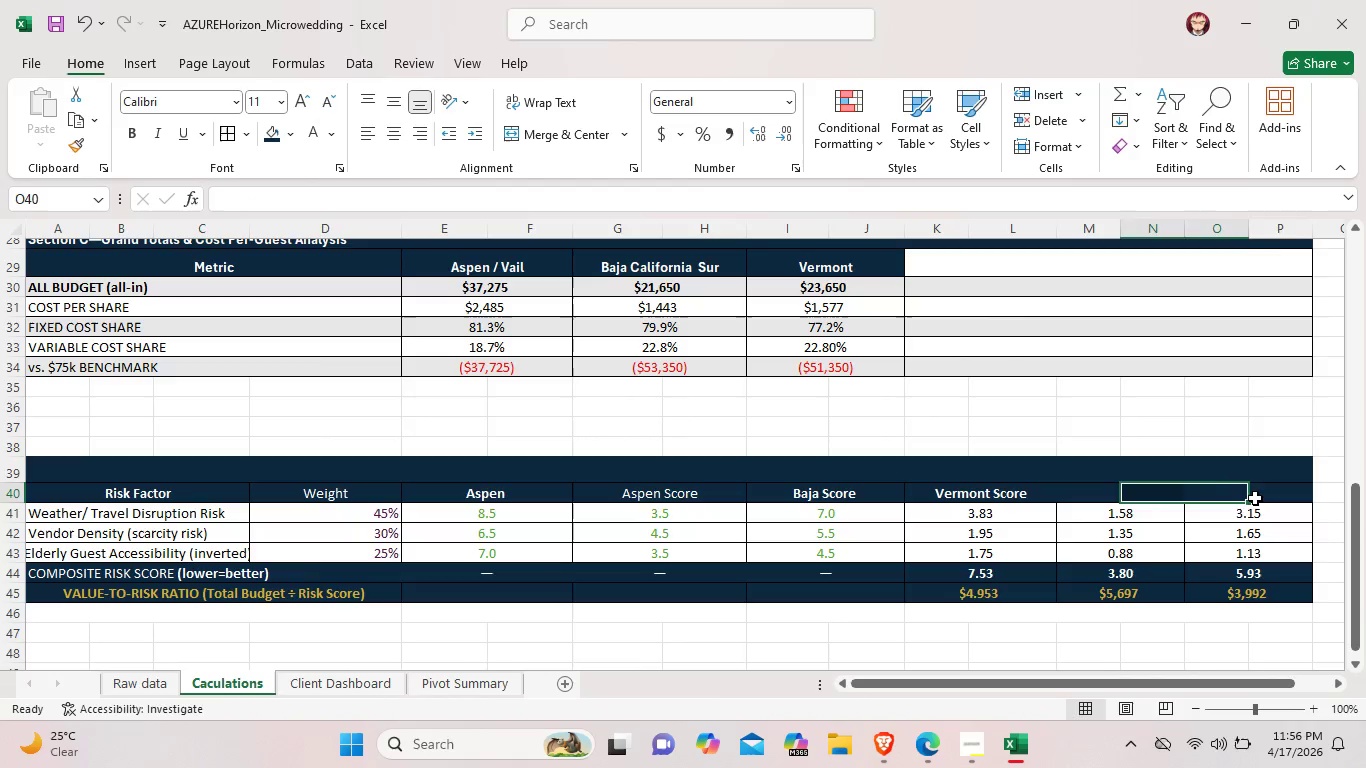 
left_click([1255, 498])
 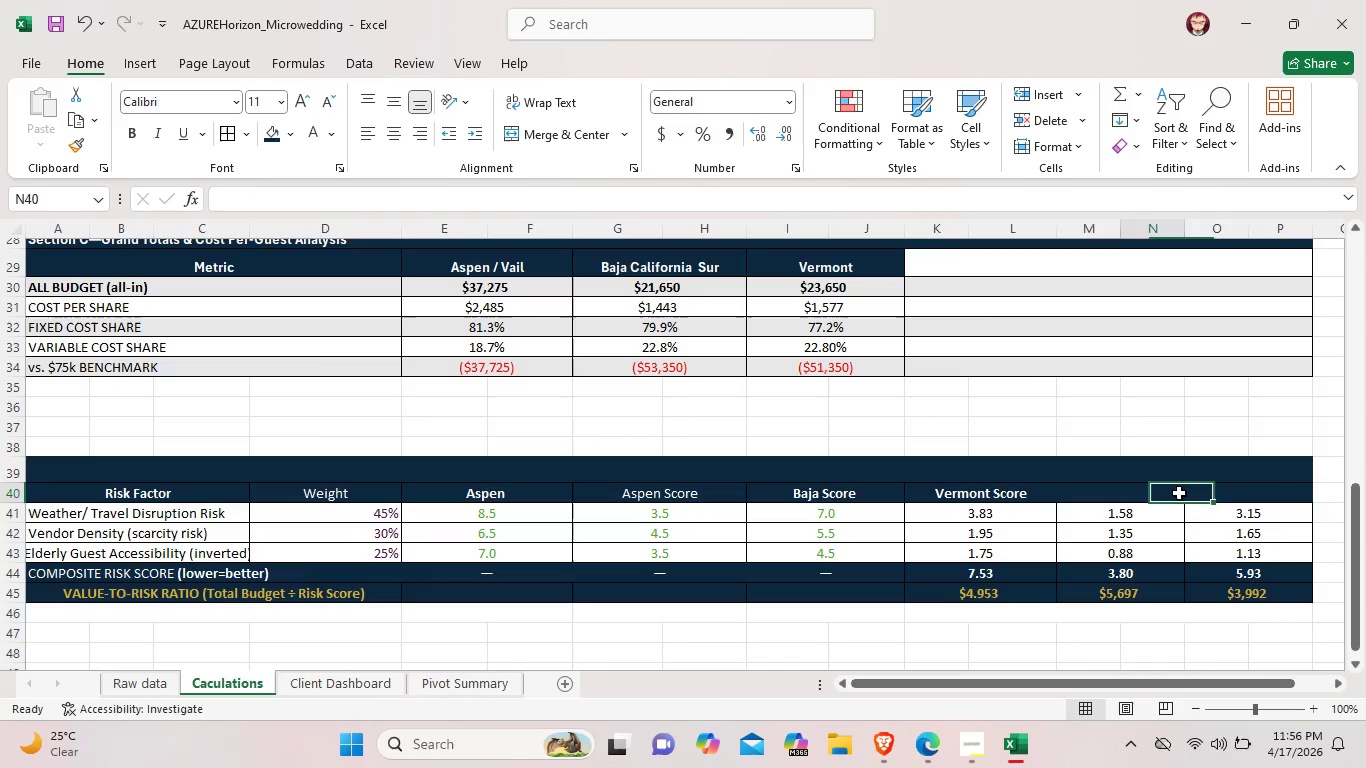 
left_click_drag(start_coordinate=[1180, 493], to_coordinate=[1101, 493])
 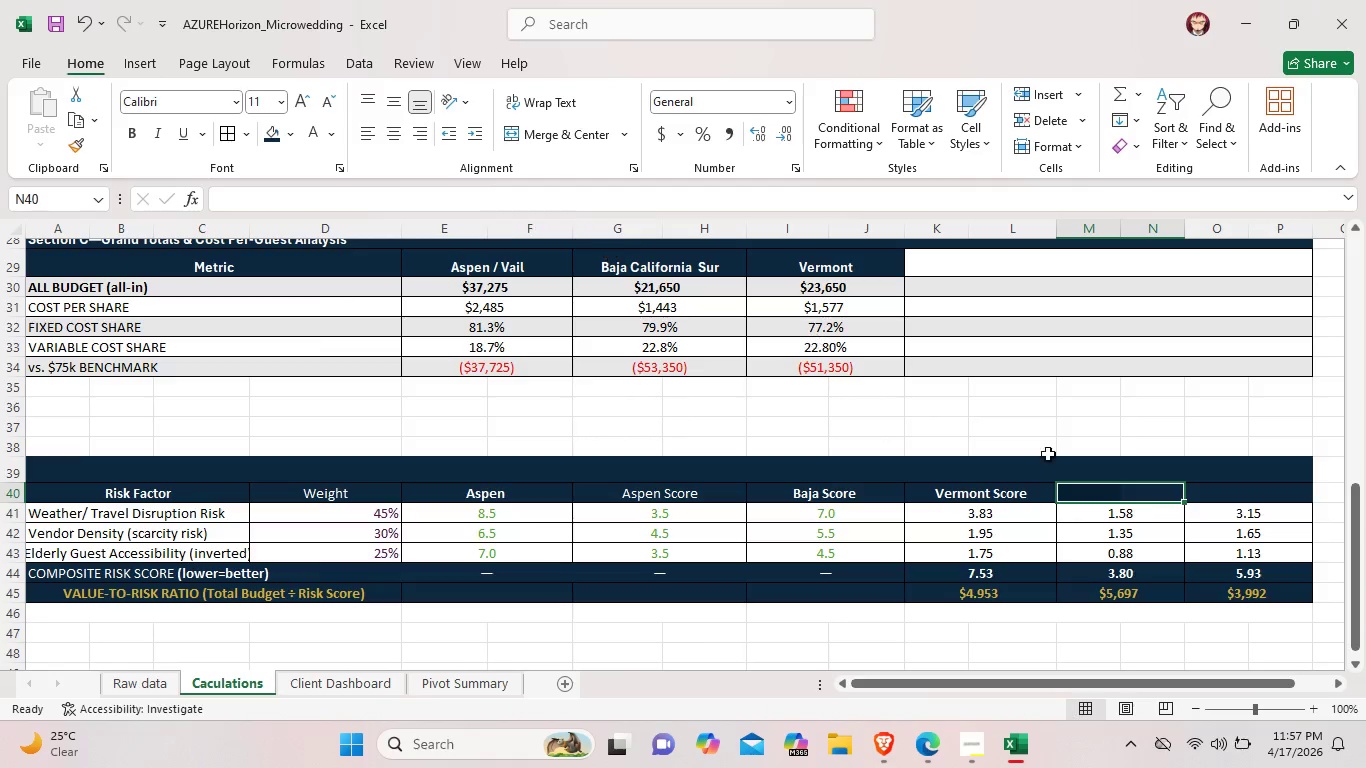 
wait(7.59)
 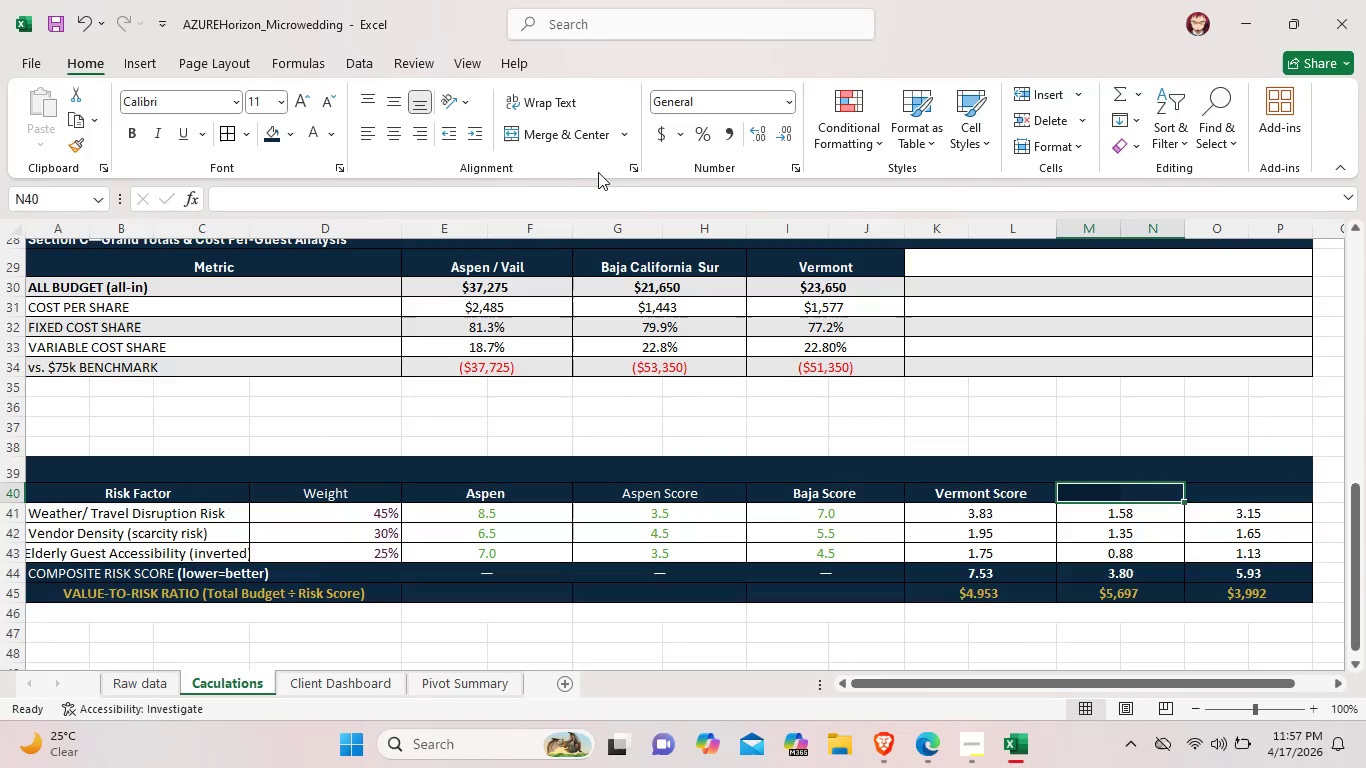 
left_click([581, 138])
 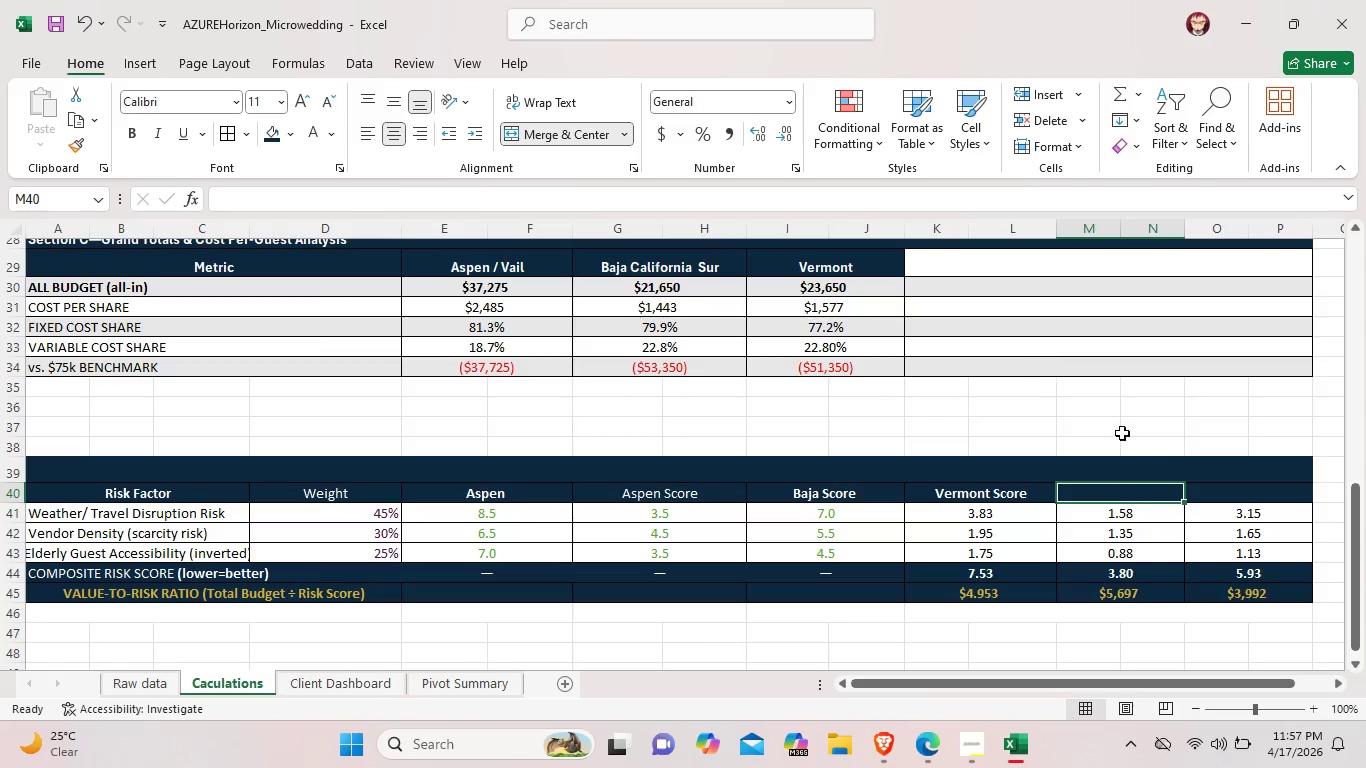 
left_click([1228, 499])
 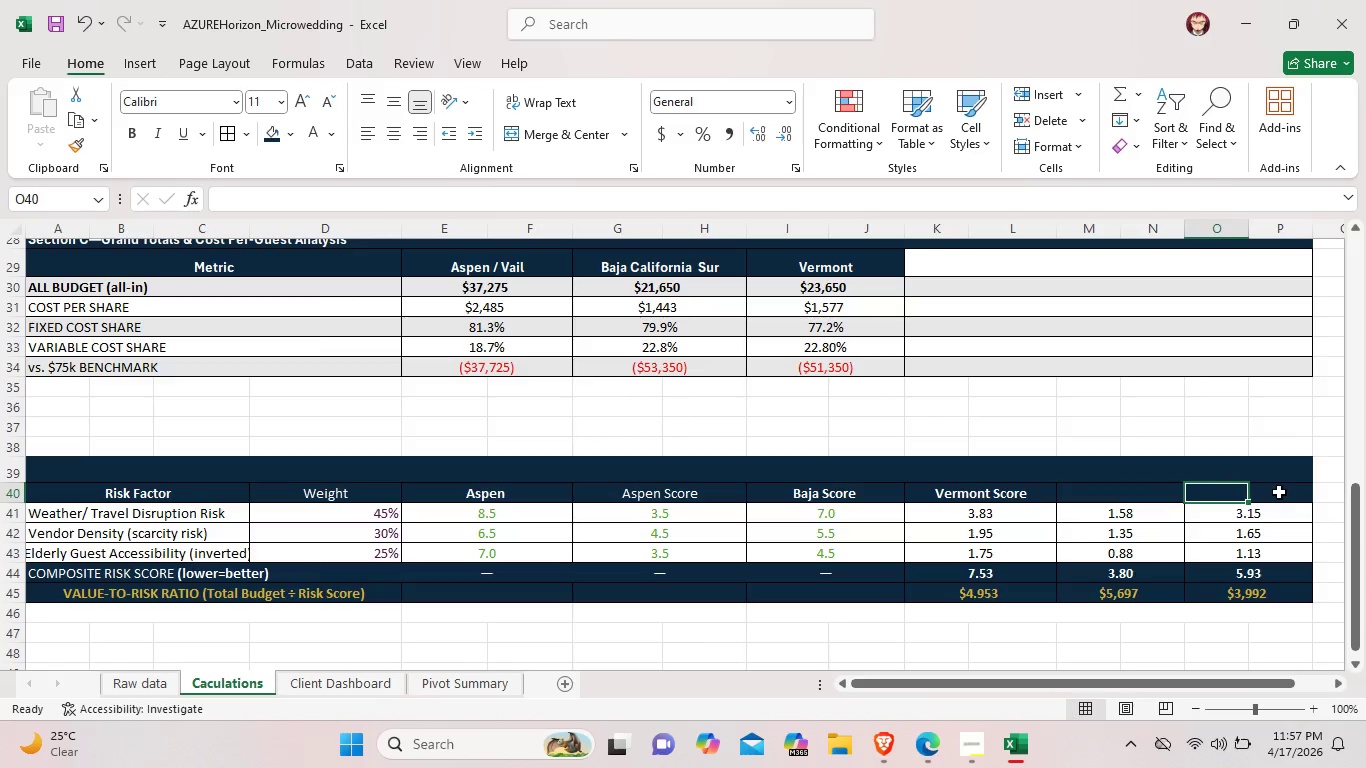 
left_click_drag(start_coordinate=[1280, 492], to_coordinate=[1229, 496])
 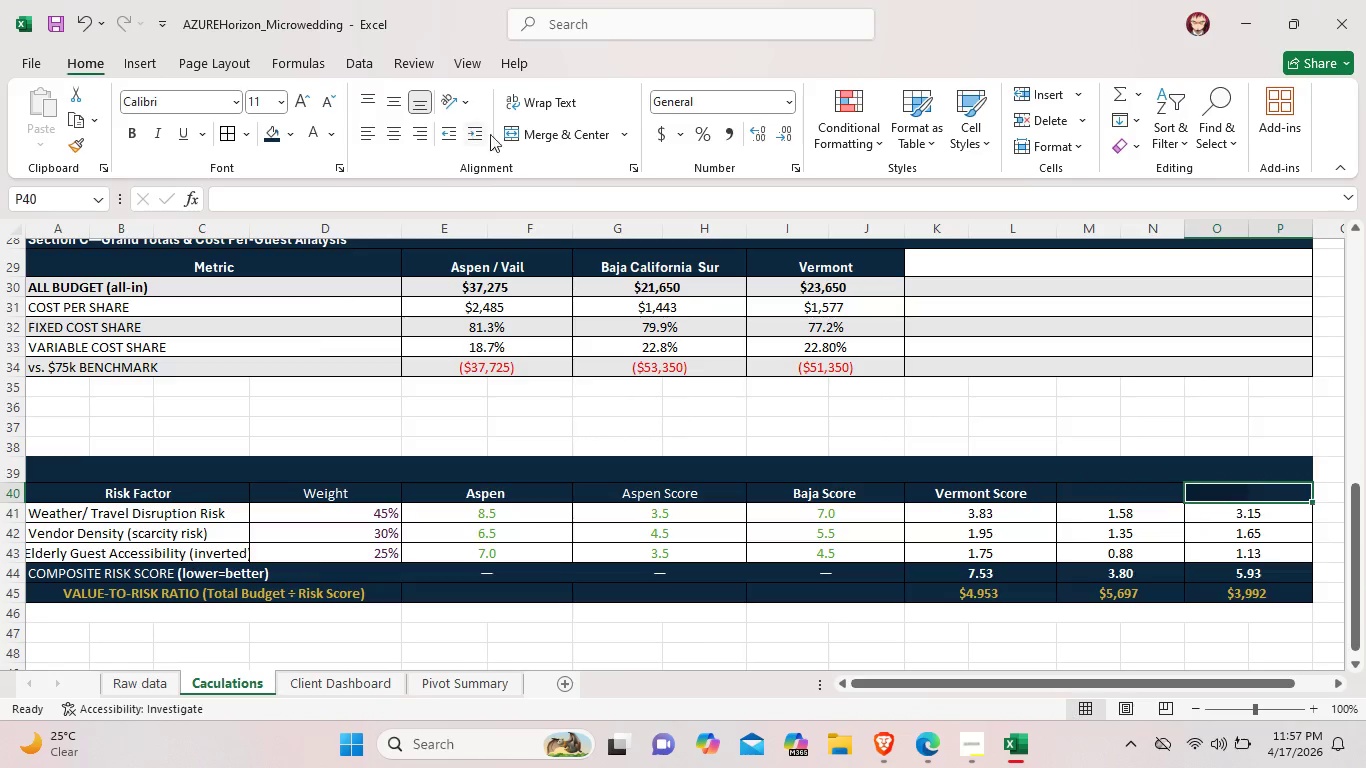 
left_click([534, 135])
 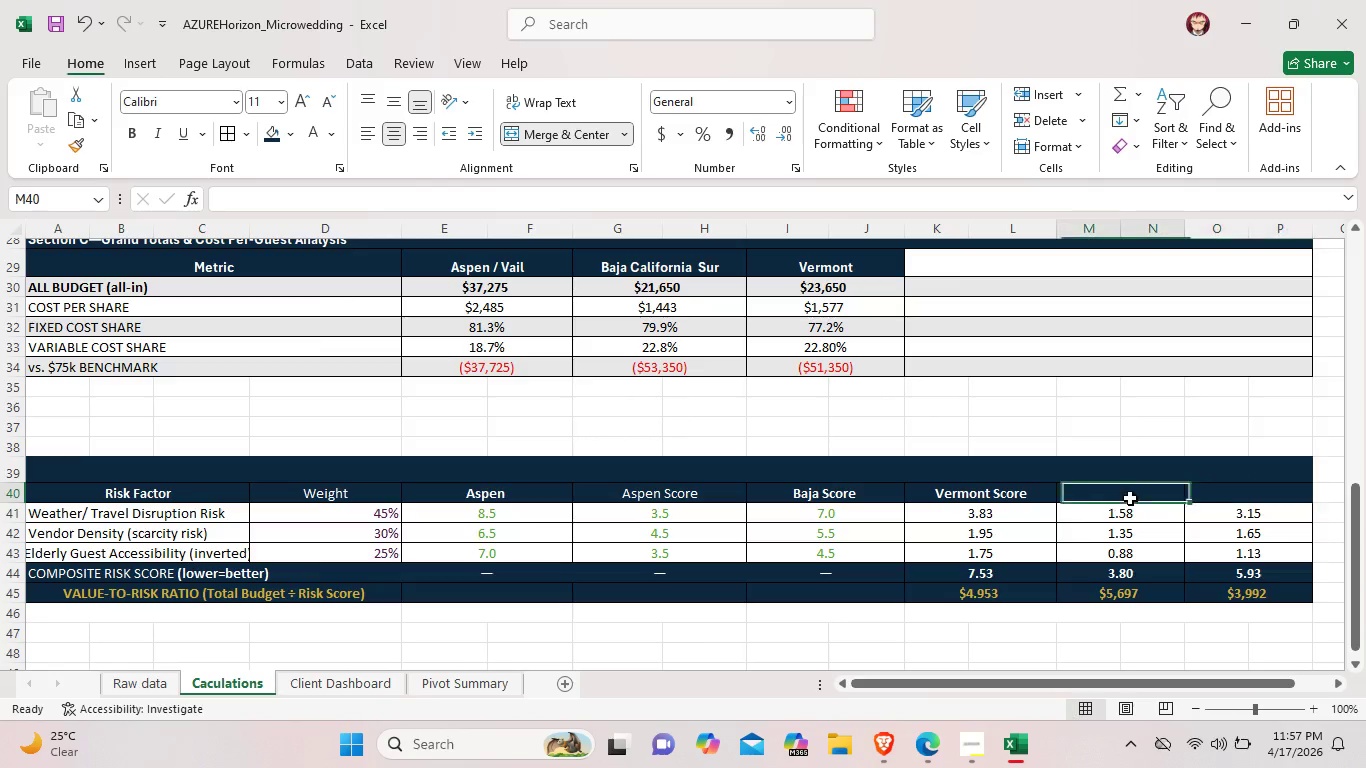 
double_click([1130, 498])
 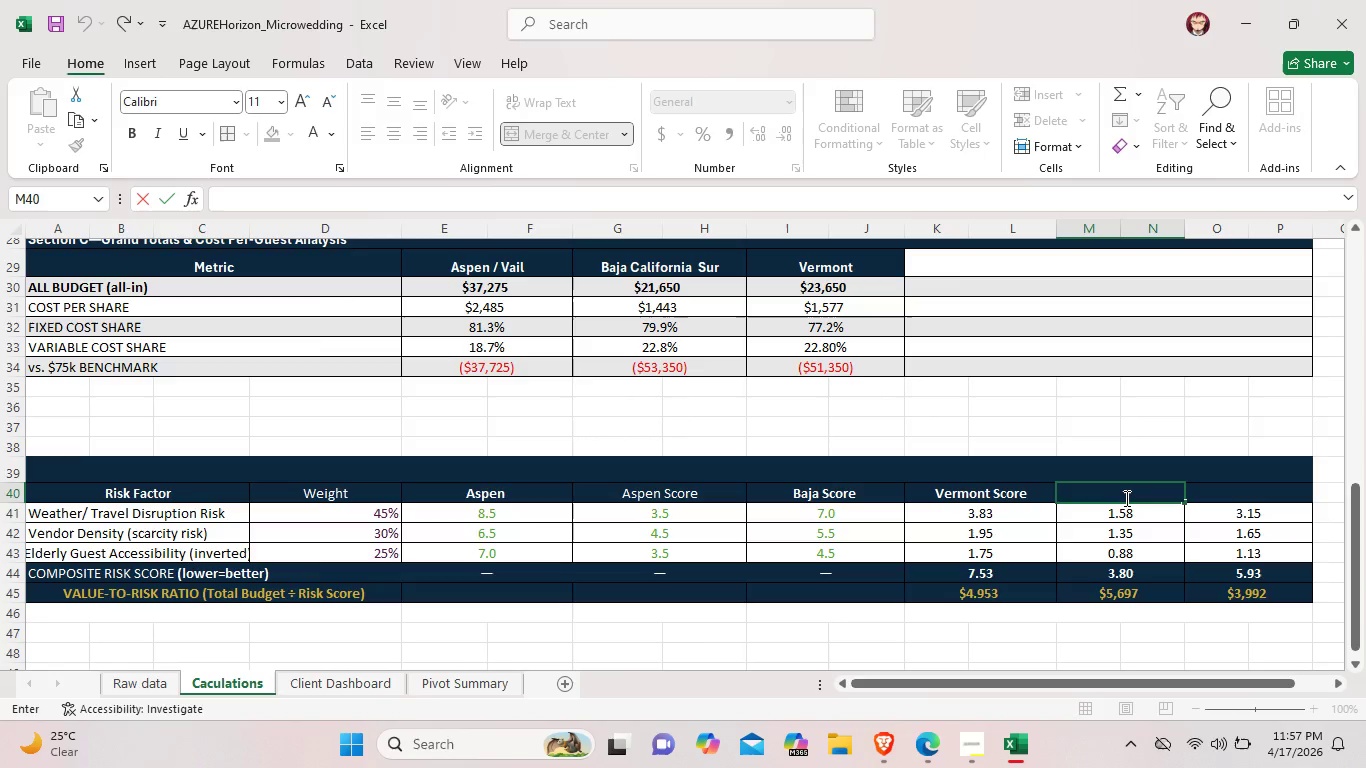 
wait(14.0)
 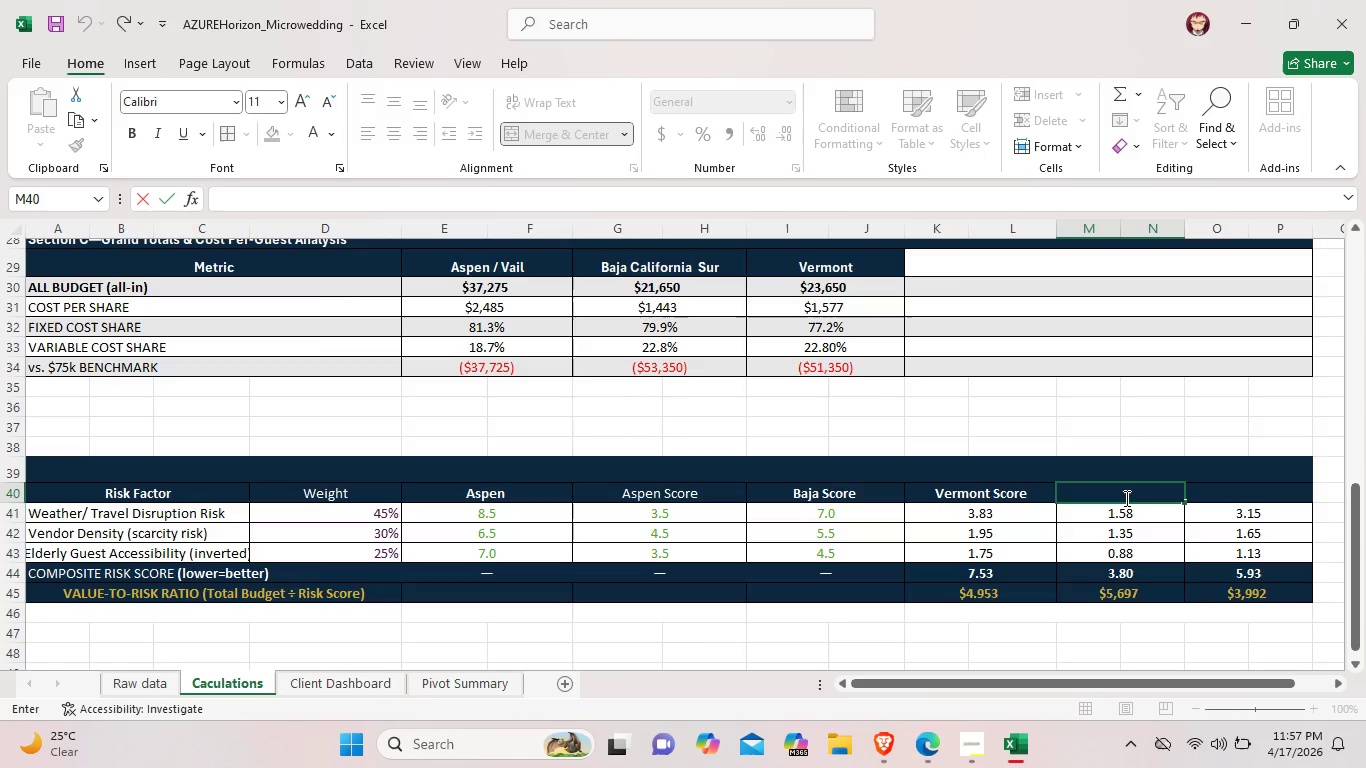 
left_click([317, 497])
 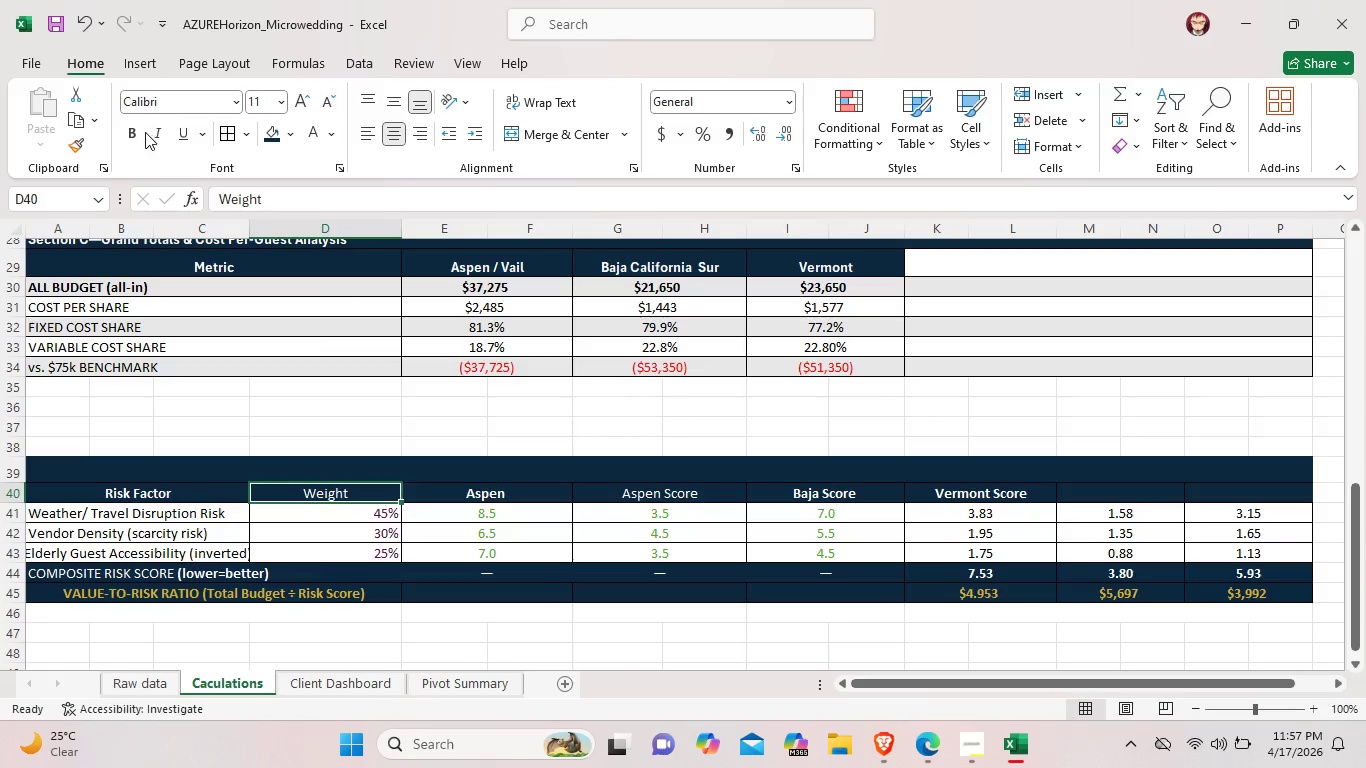 
left_click([128, 139])
 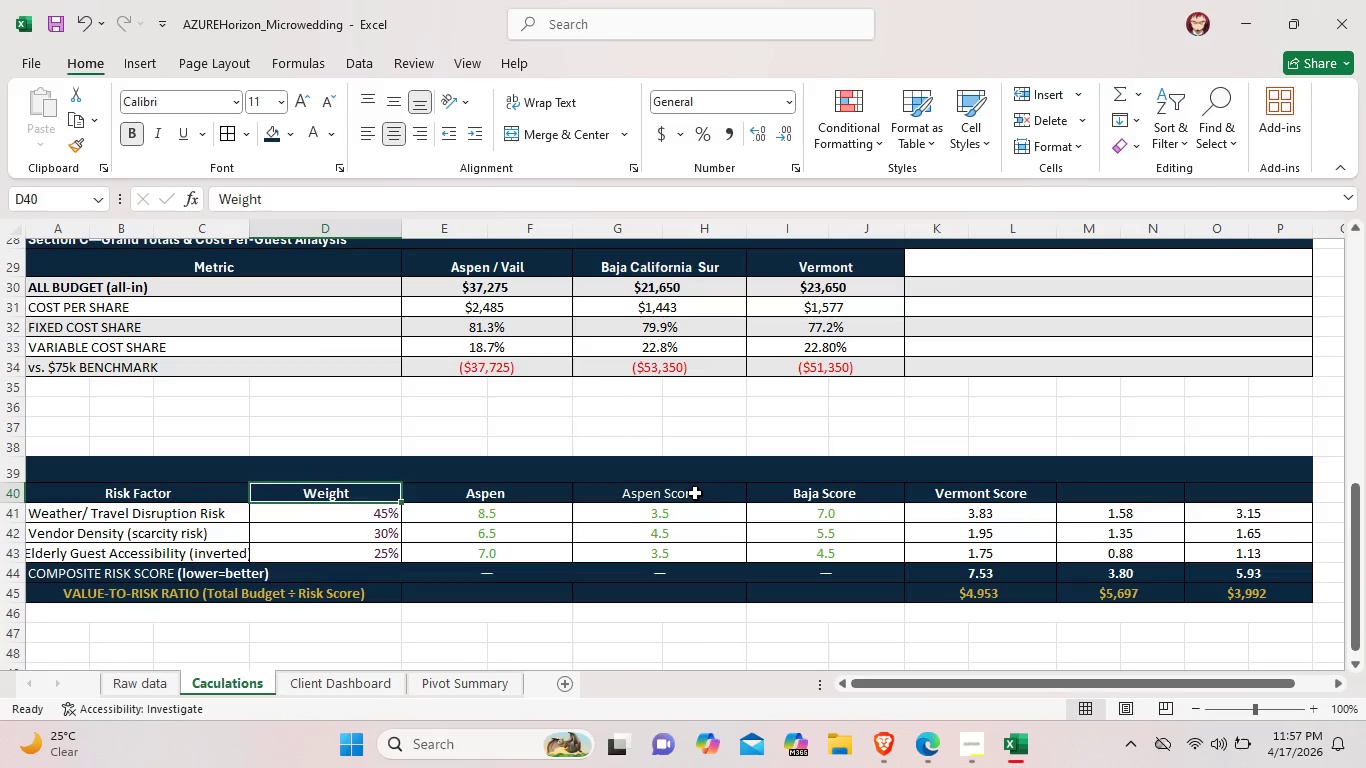 
left_click([693, 493])
 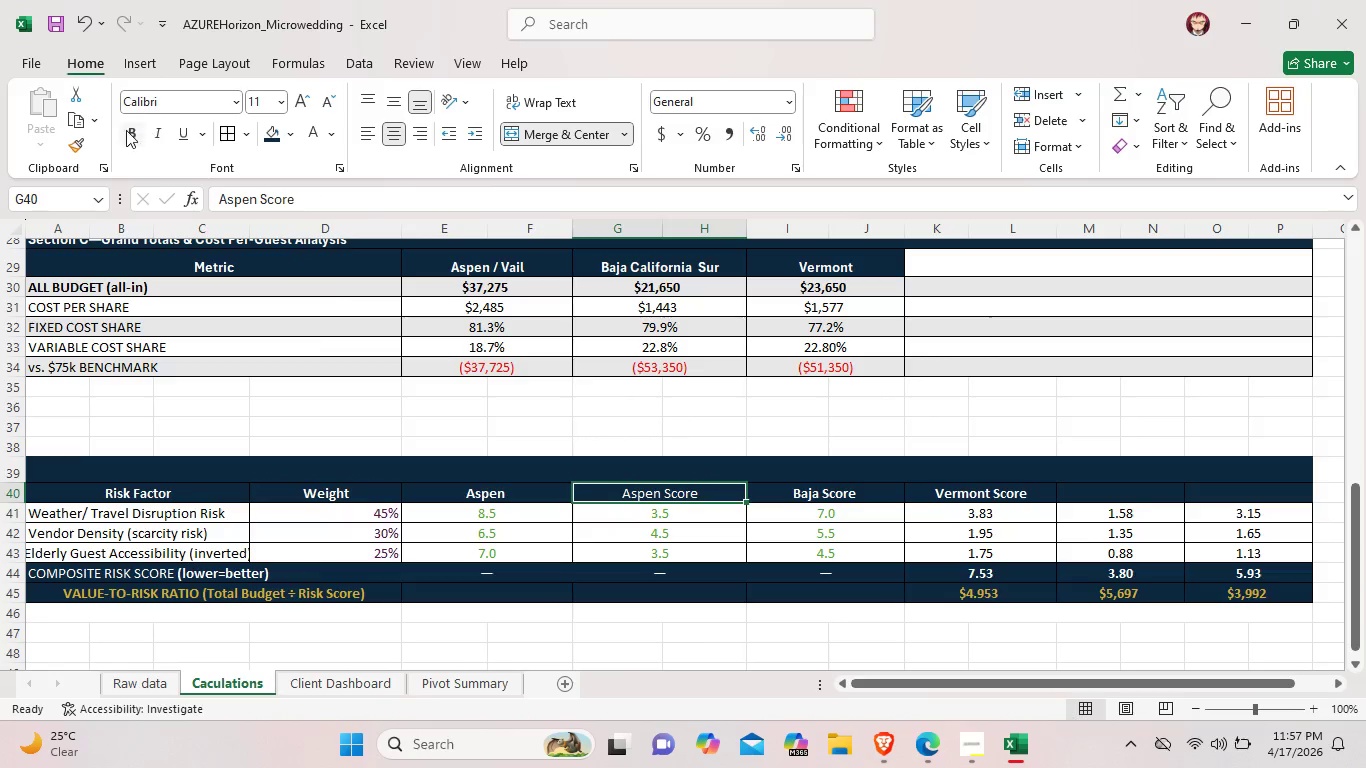 
left_click([126, 130])
 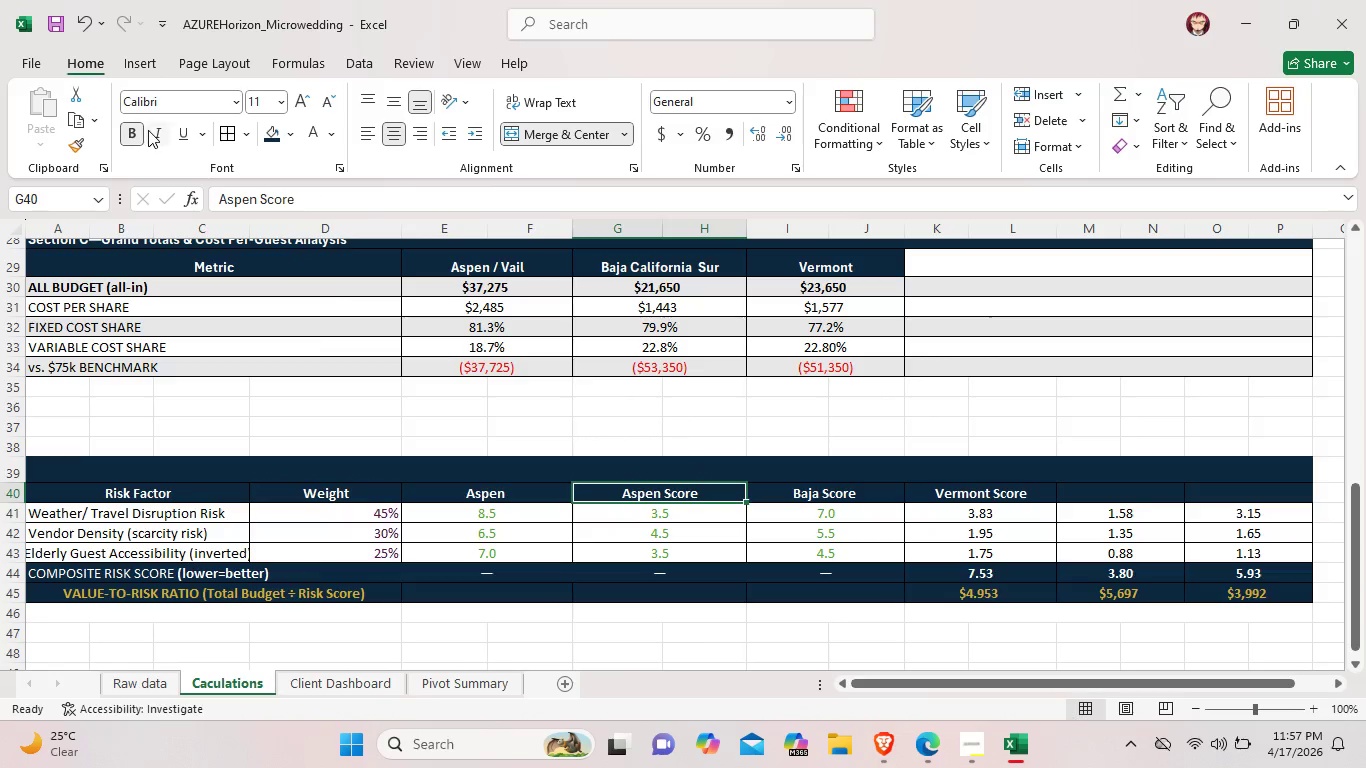 
mouse_move([168, 142])
 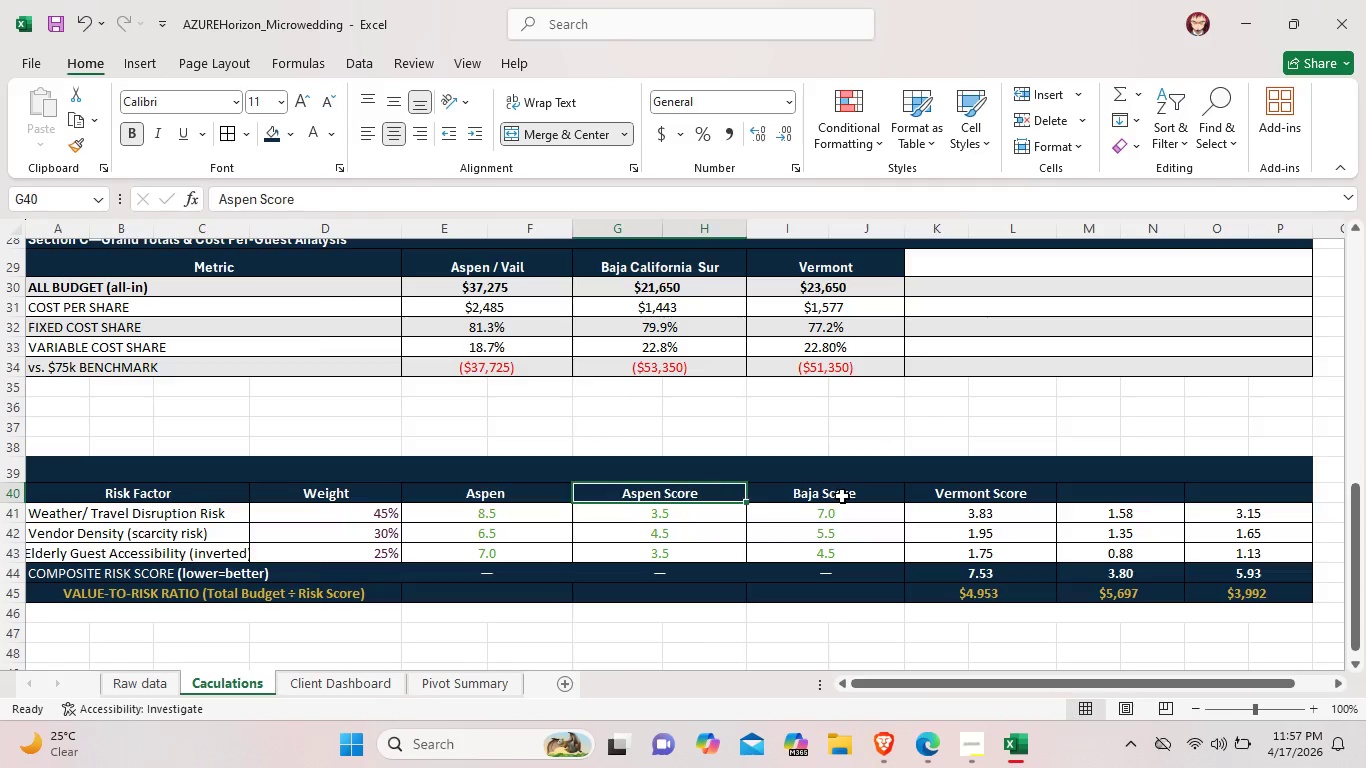 
left_click([842, 496])
 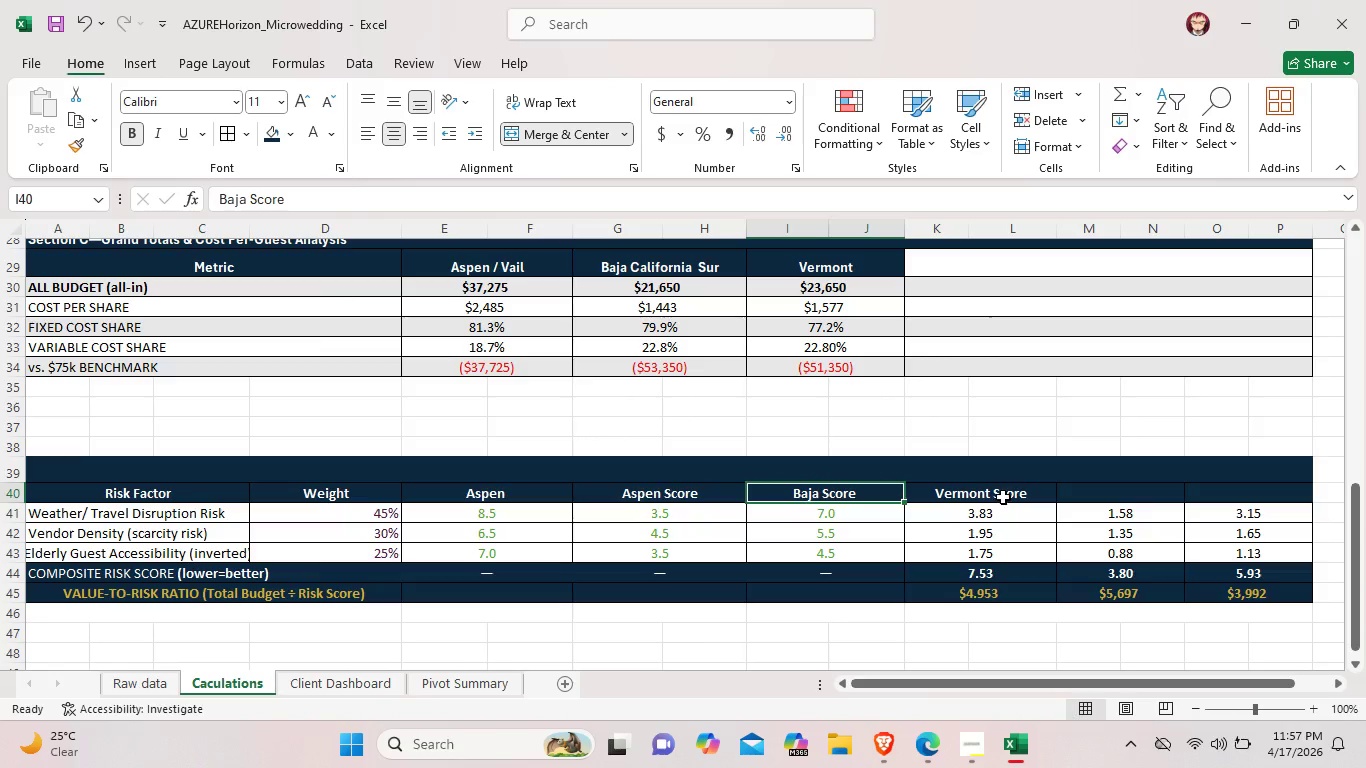 
left_click([1003, 497])
 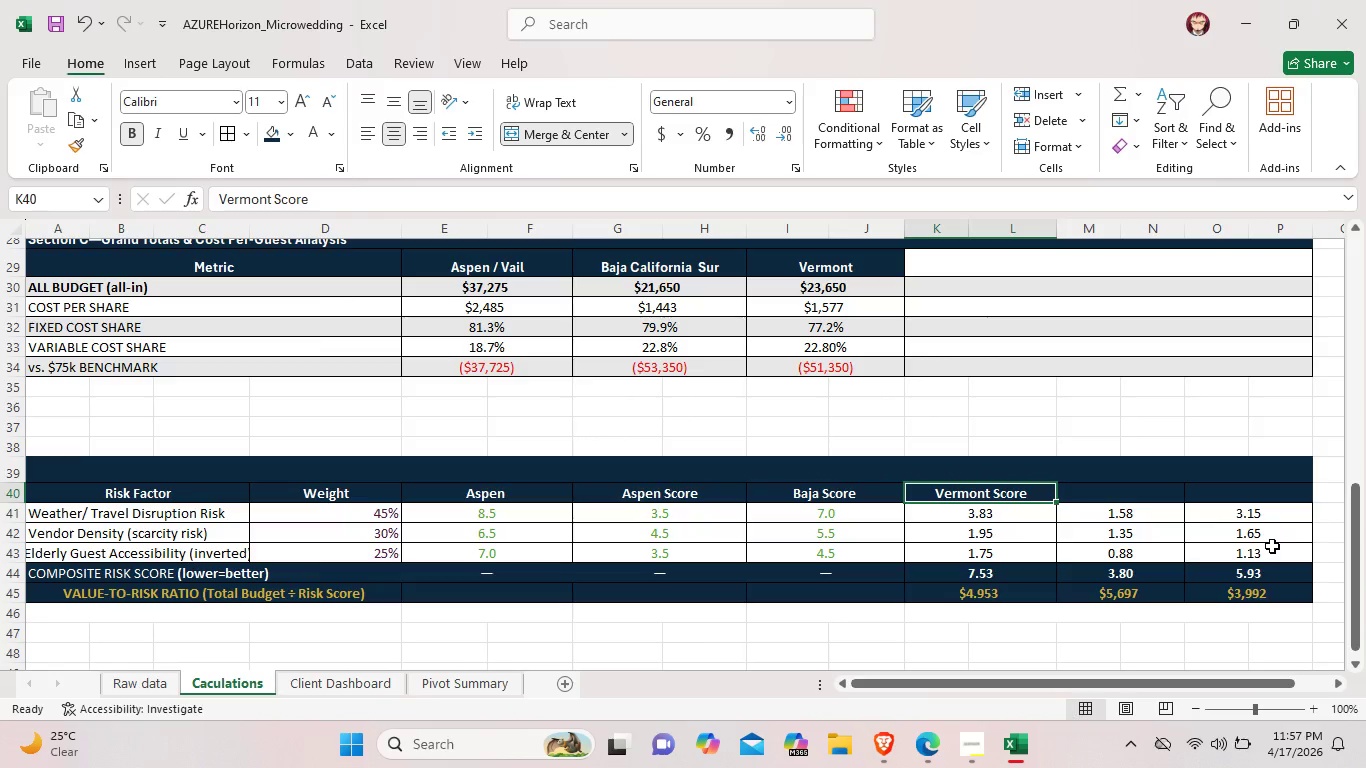 
double_click([1250, 495])
 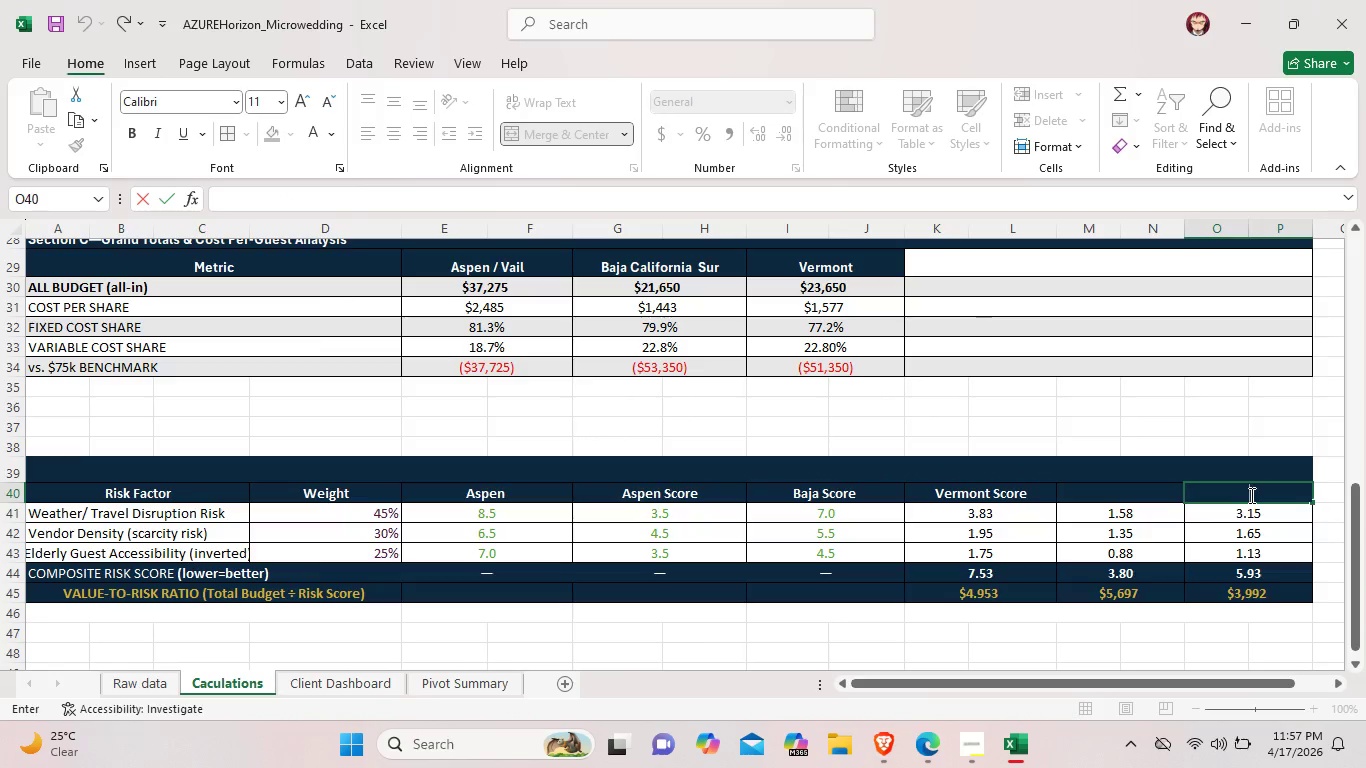 
type(Vermont Weigted)
 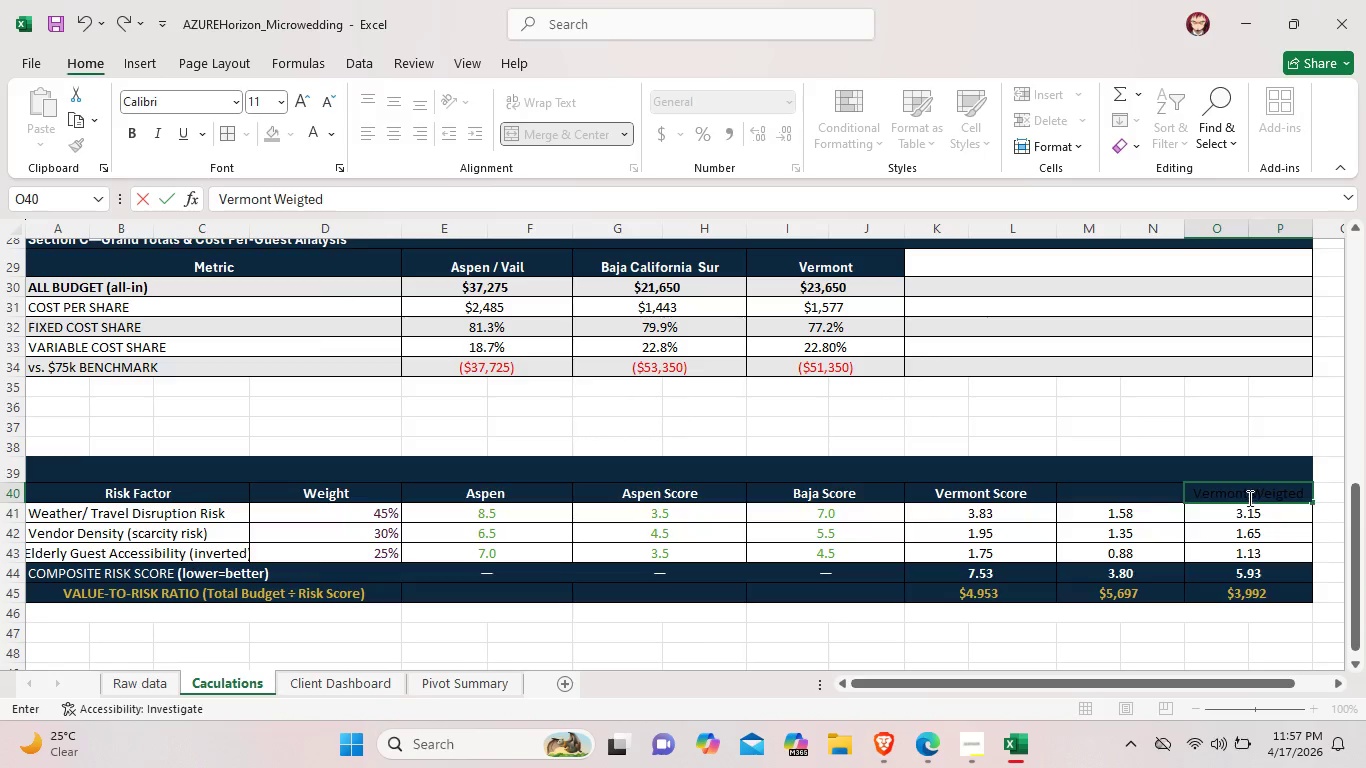 
left_click_drag(start_coordinate=[1192, 491], to_coordinate=[1306, 494])
 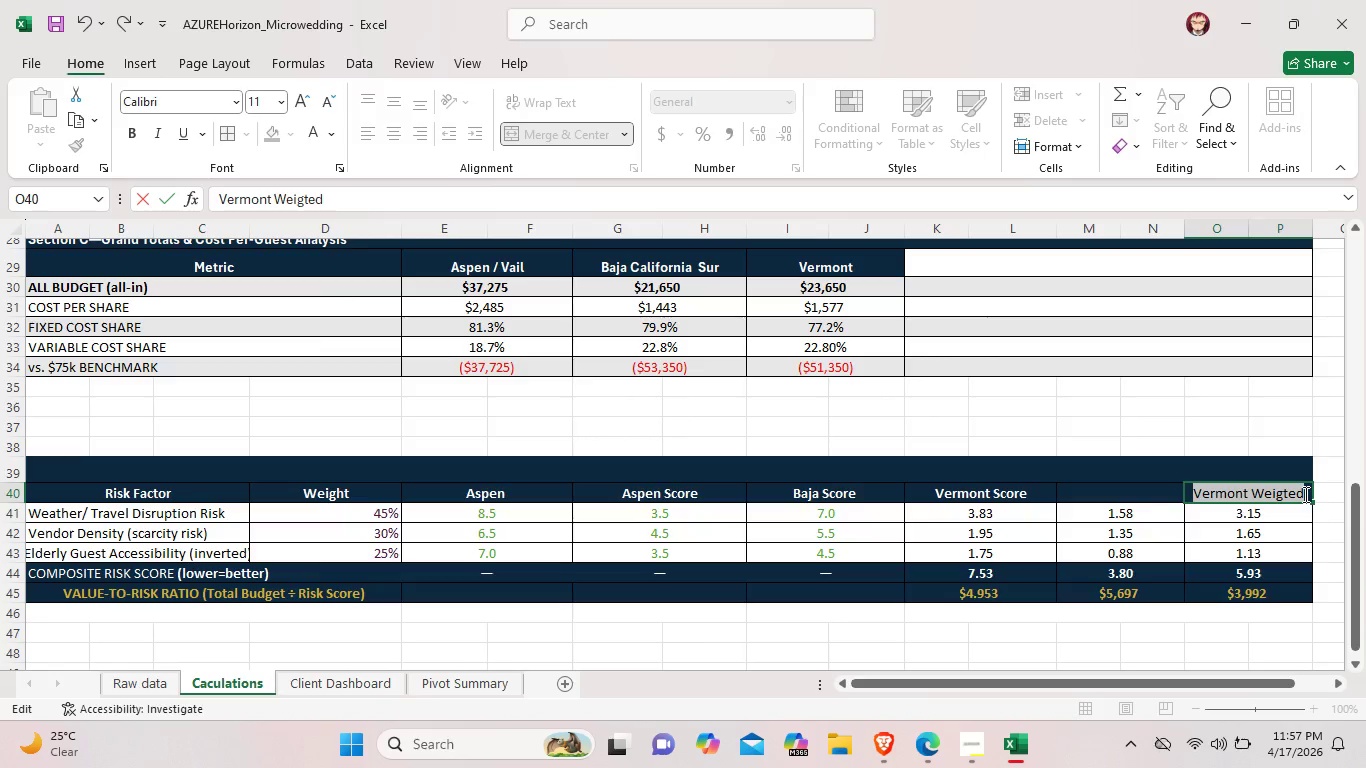 
key(Control+B)
 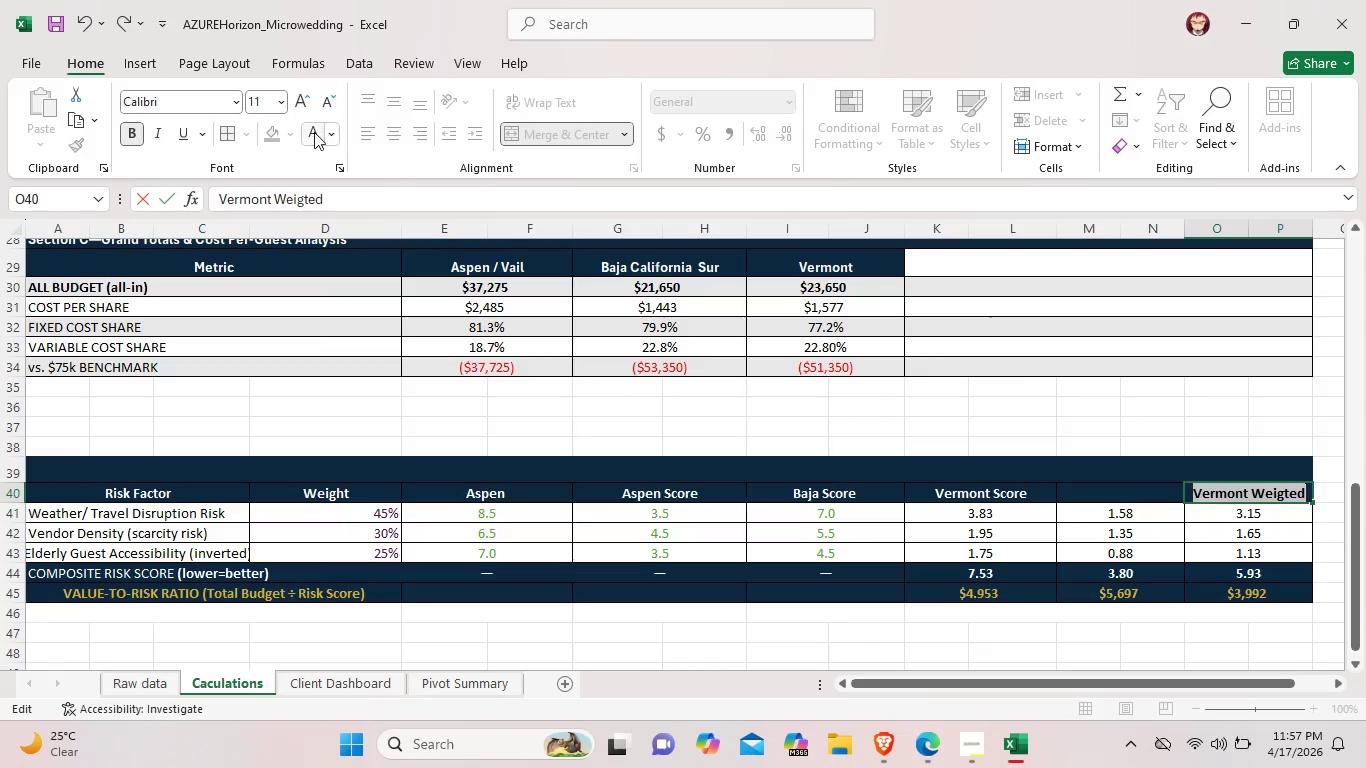 
left_click([314, 132])
 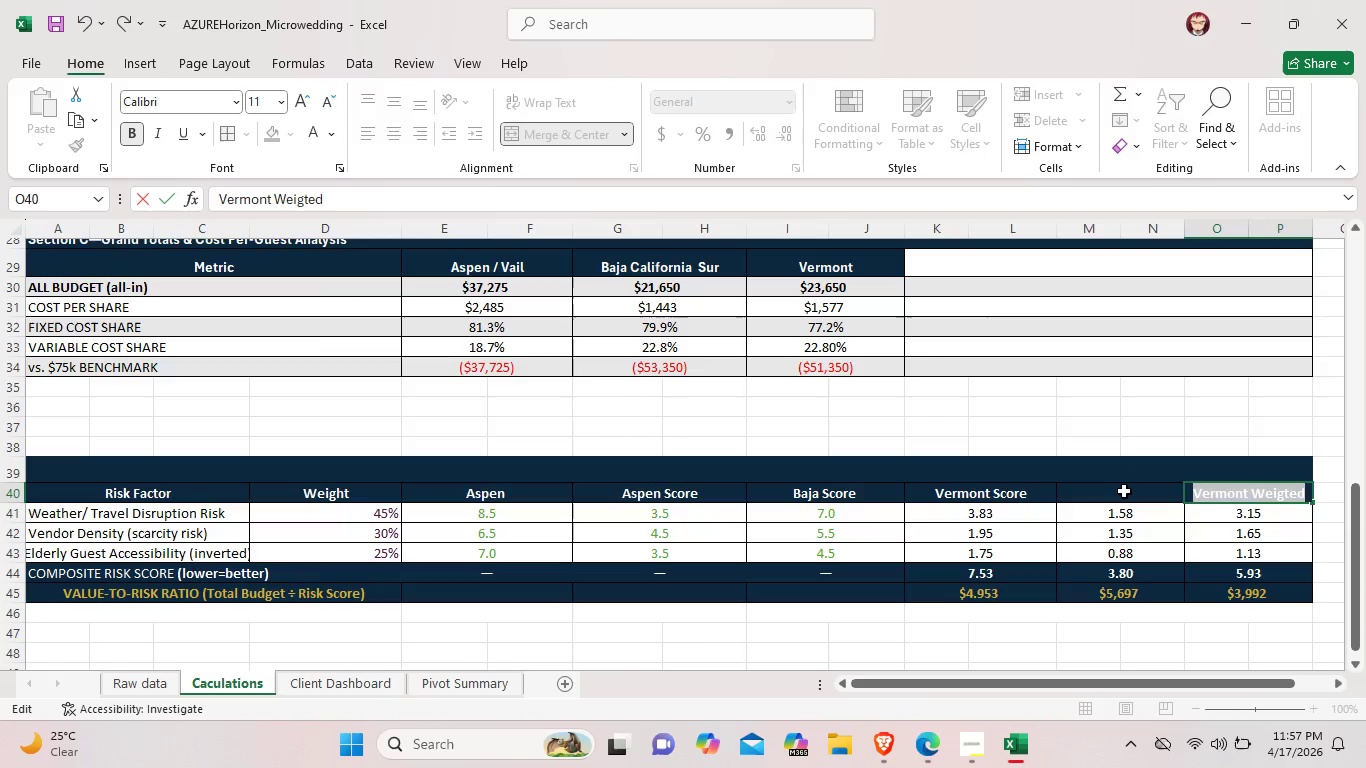 
left_click([1120, 494])
 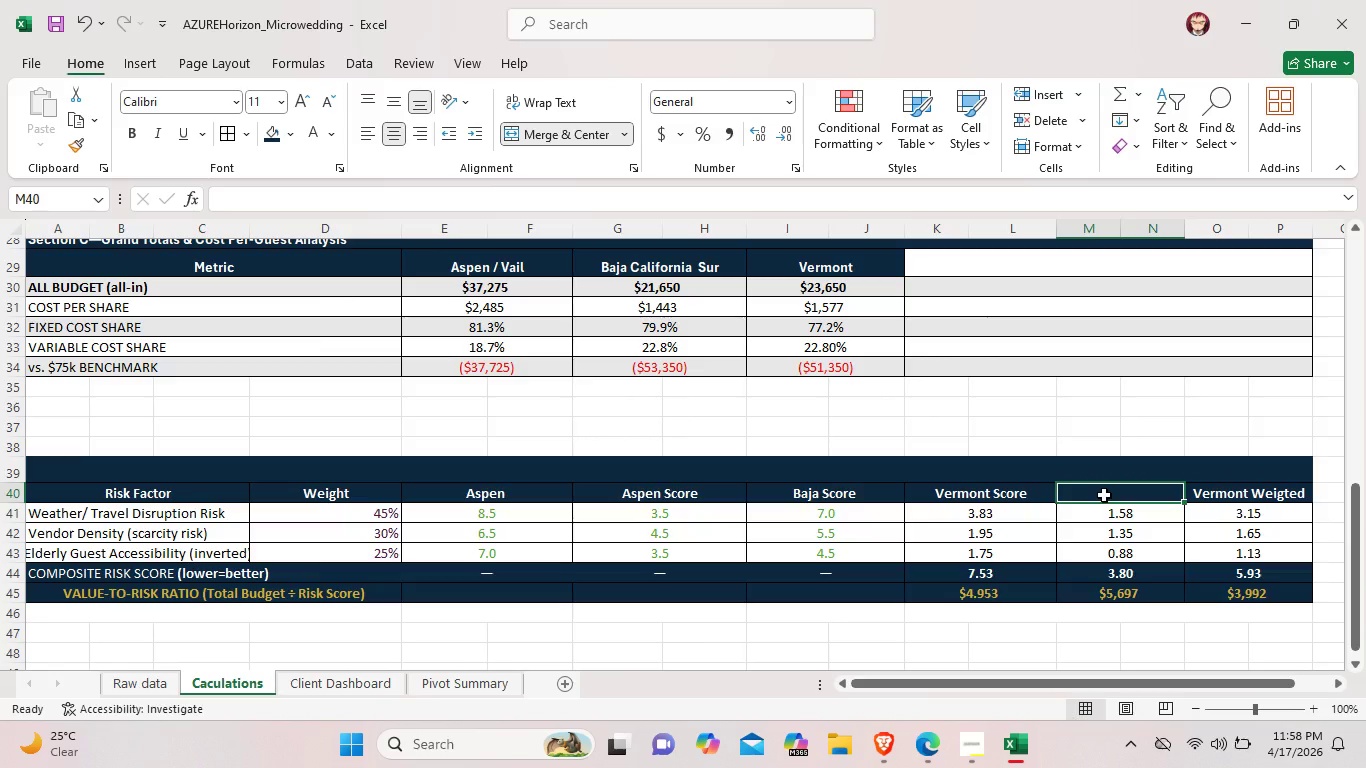 
double_click([1104, 495])
 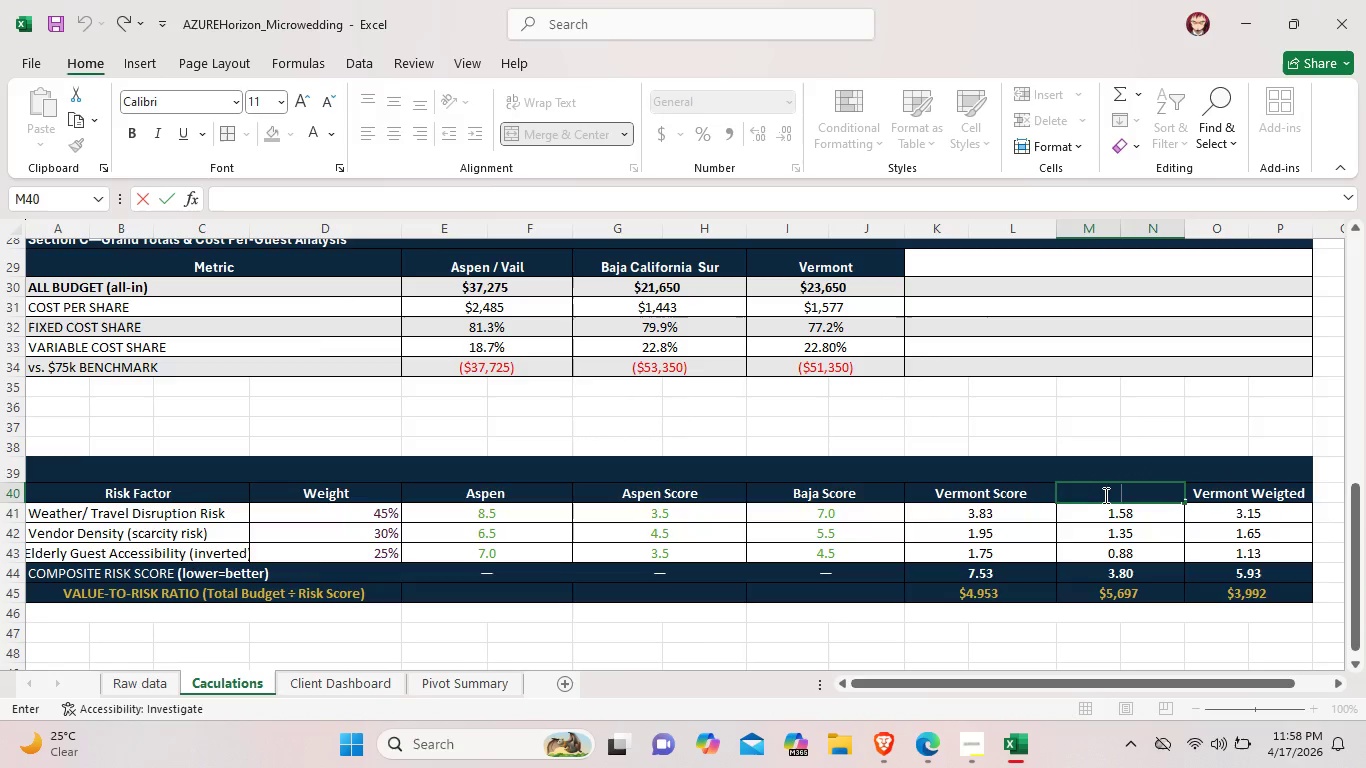 
type(Baja Weigt)
 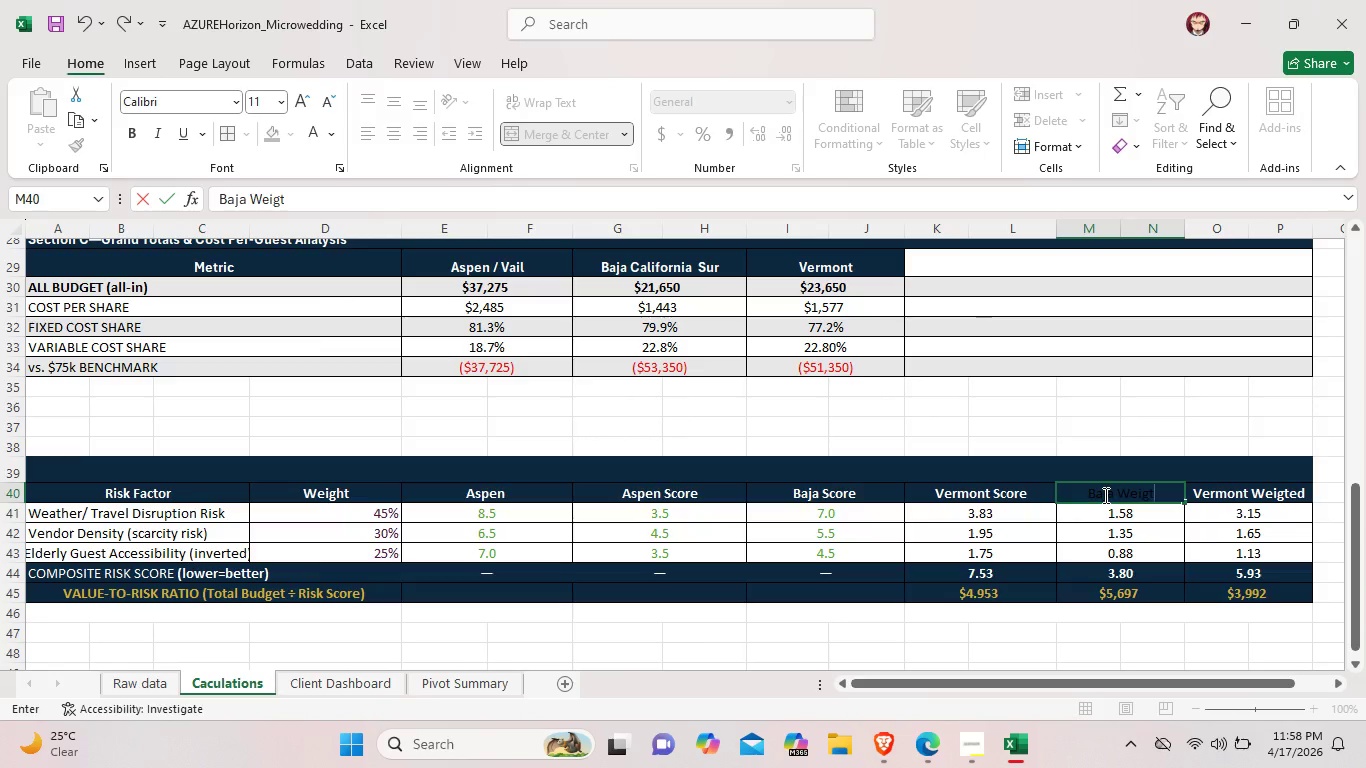 
key(Backspace)
type(hted)
 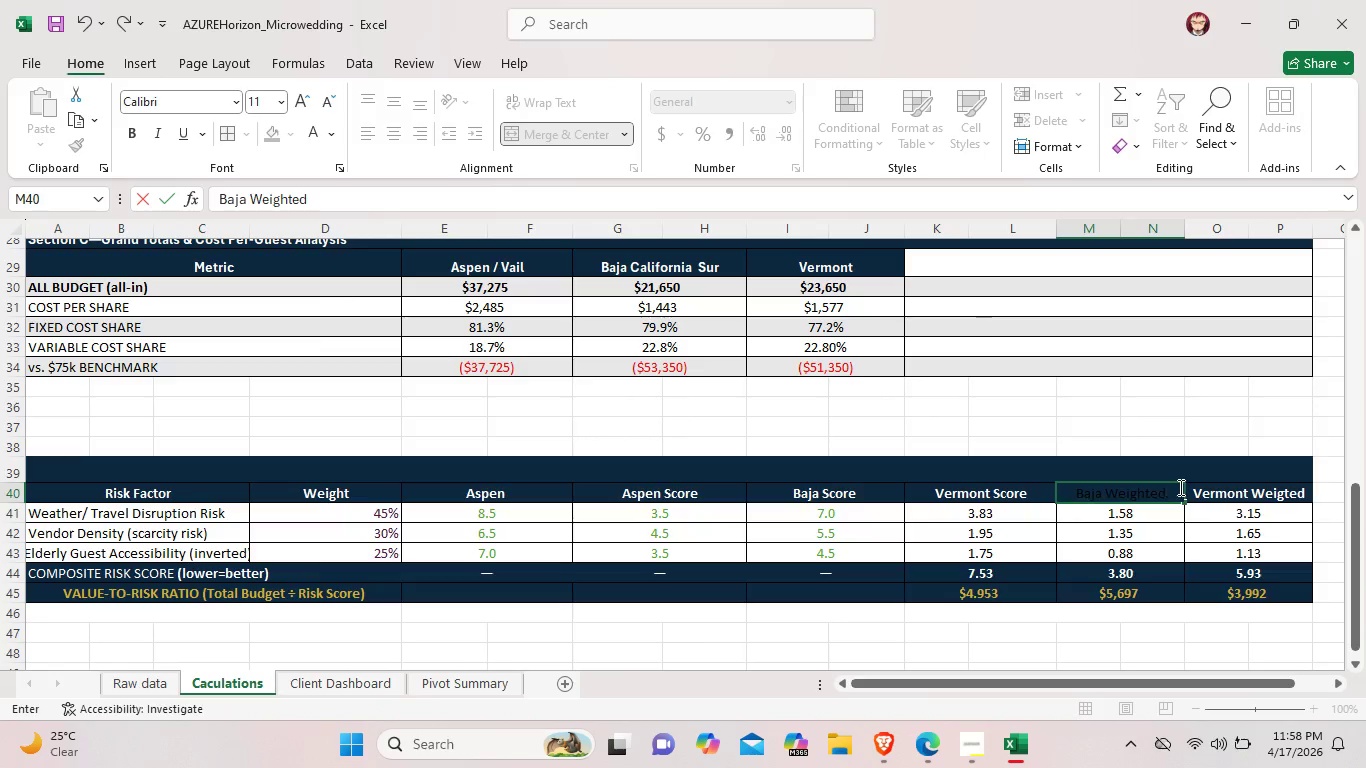 
left_click_drag(start_coordinate=[1176, 489], to_coordinate=[1069, 490])
 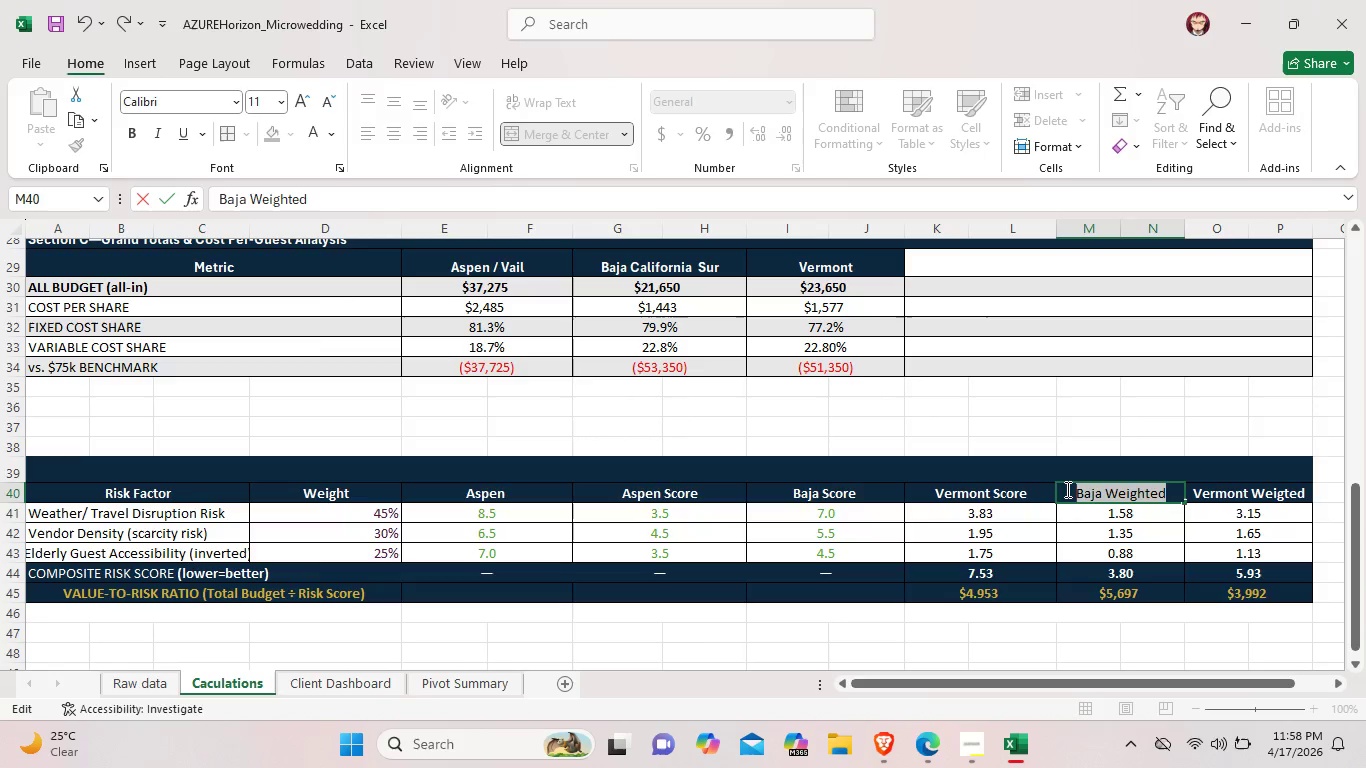 
key(Control+B)
 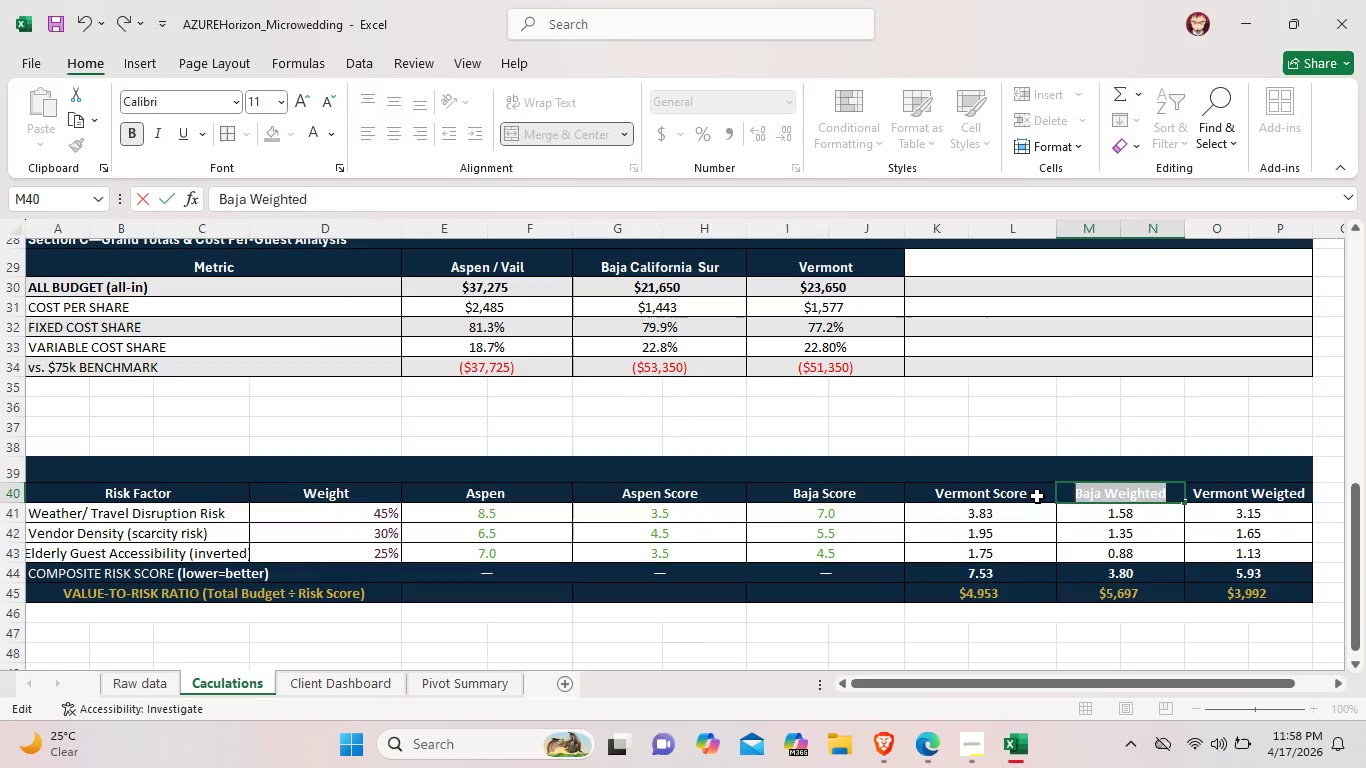 
wait(5.7)
 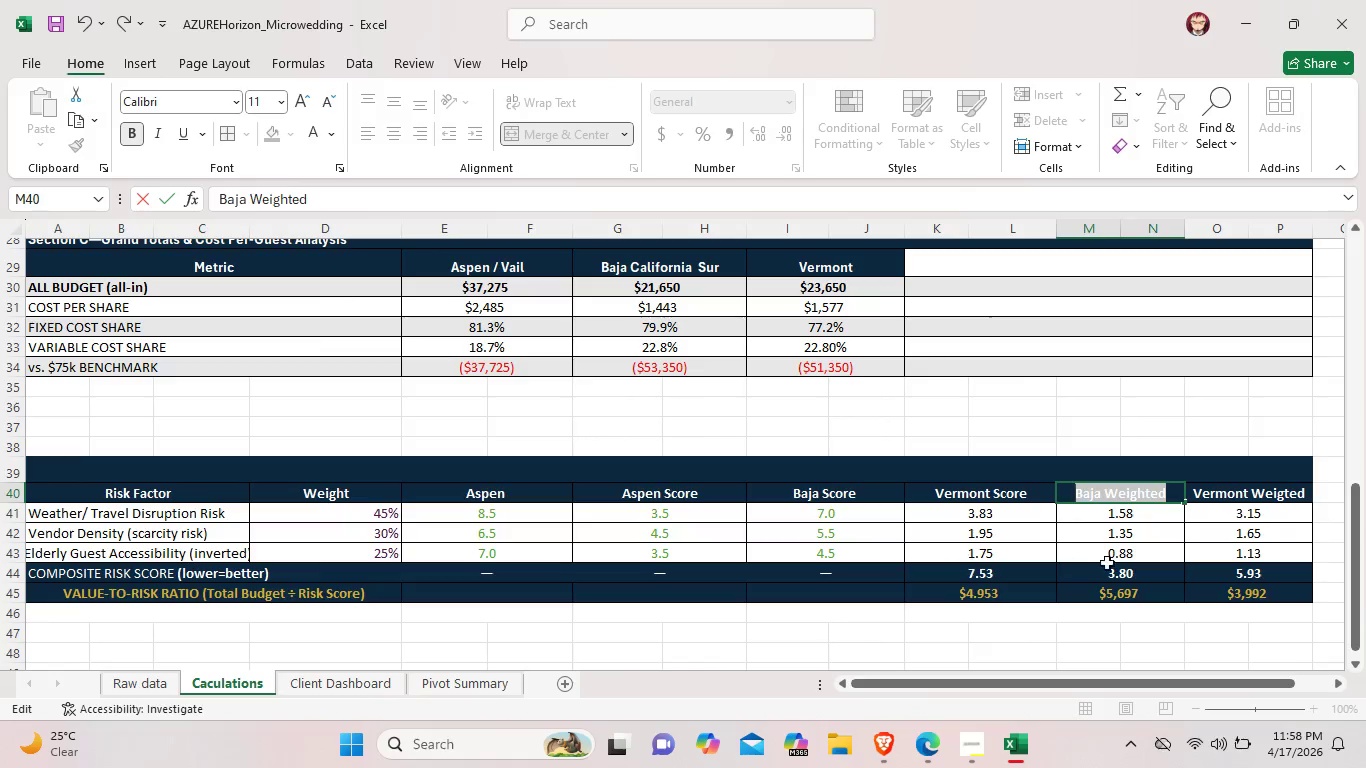 
double_click([1037, 496])
 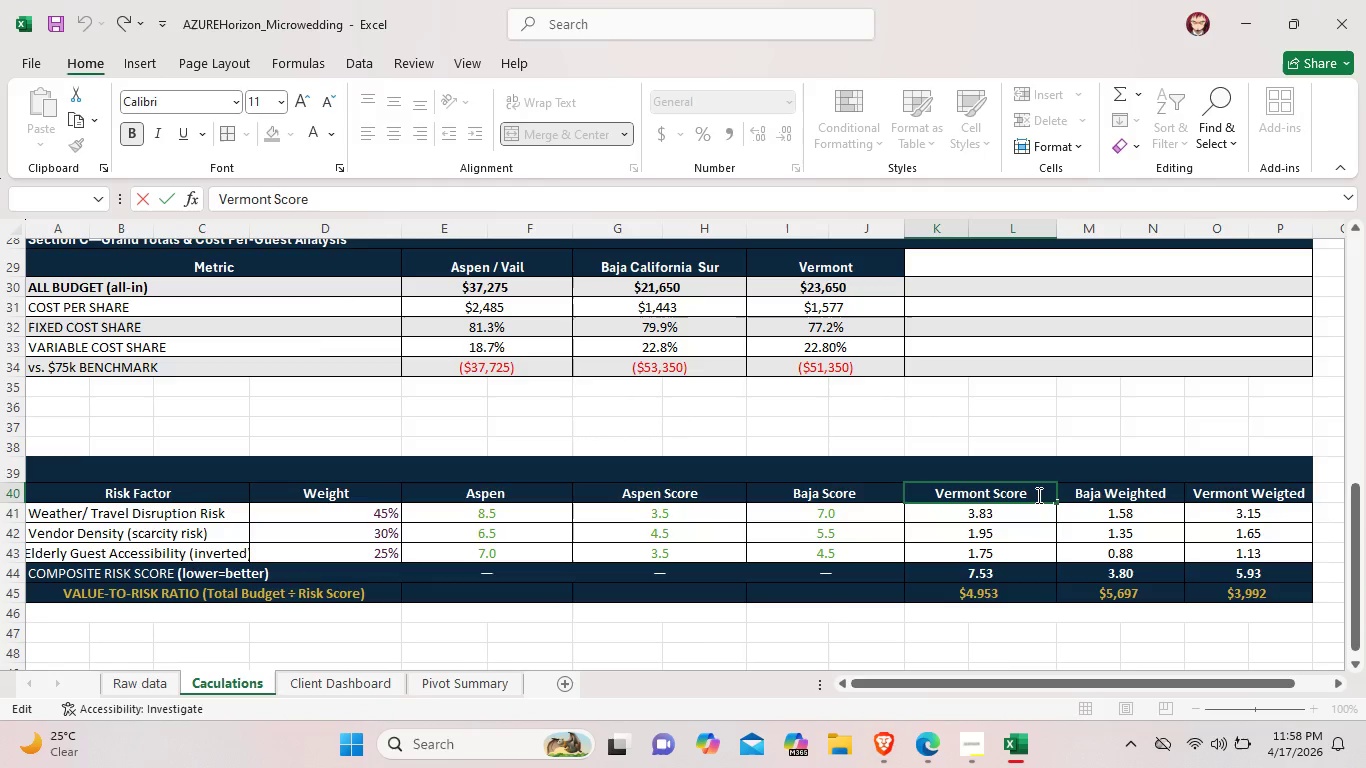 
key(Backspace)
 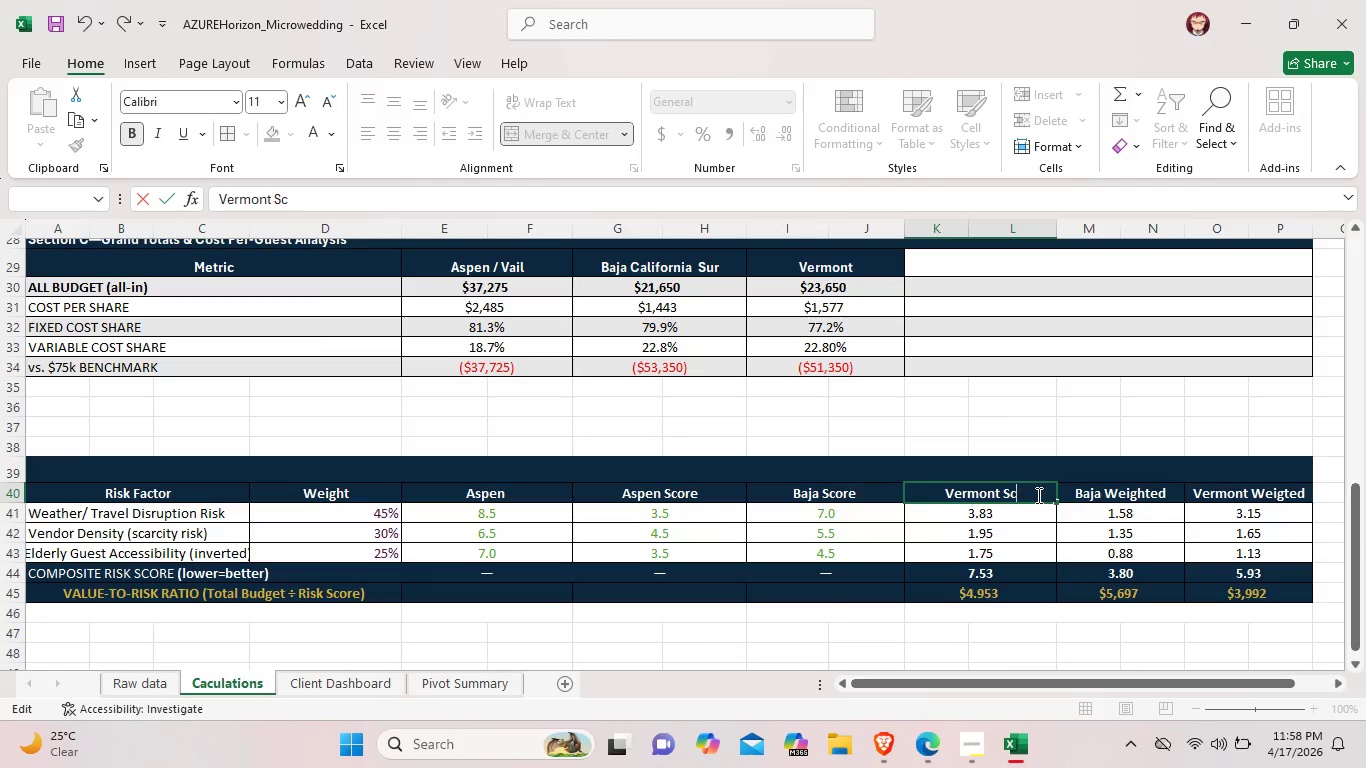 
key(Backspace)
 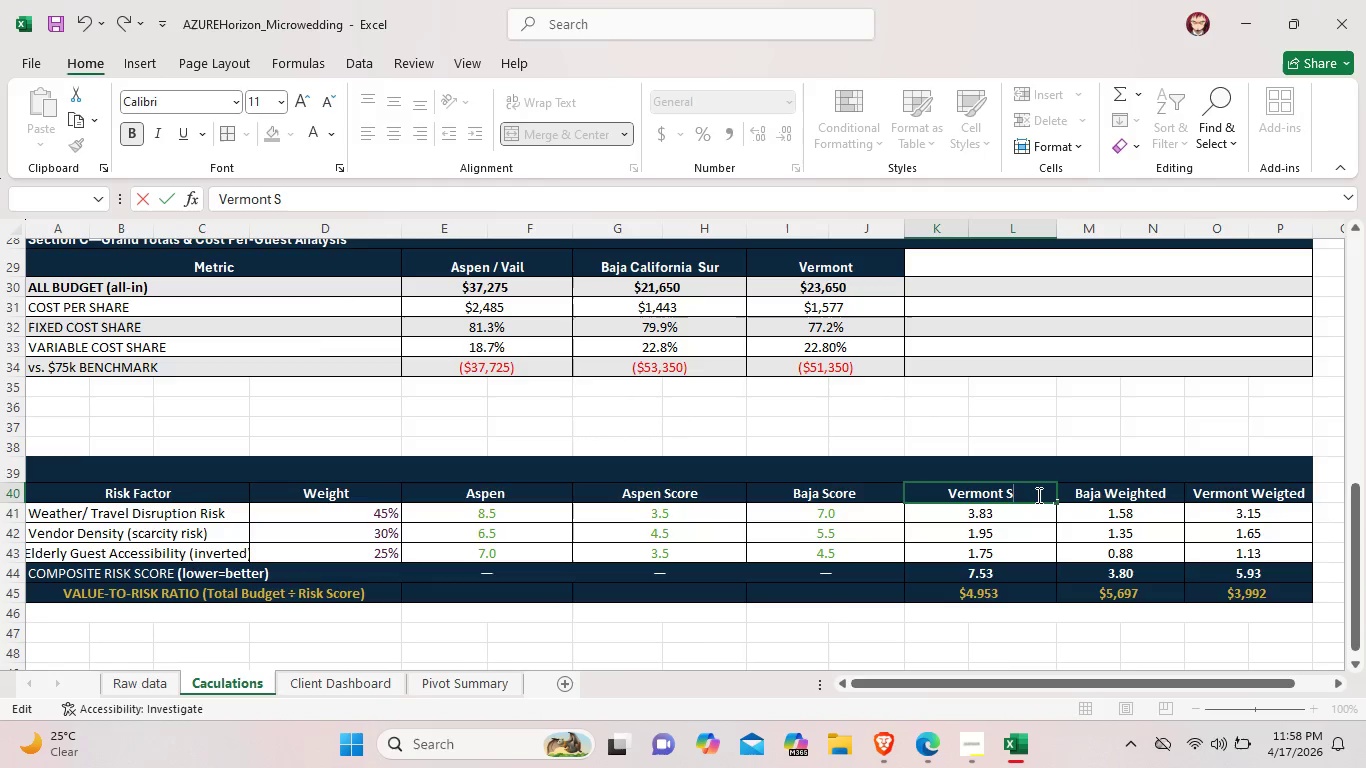 
key(Backspace)
 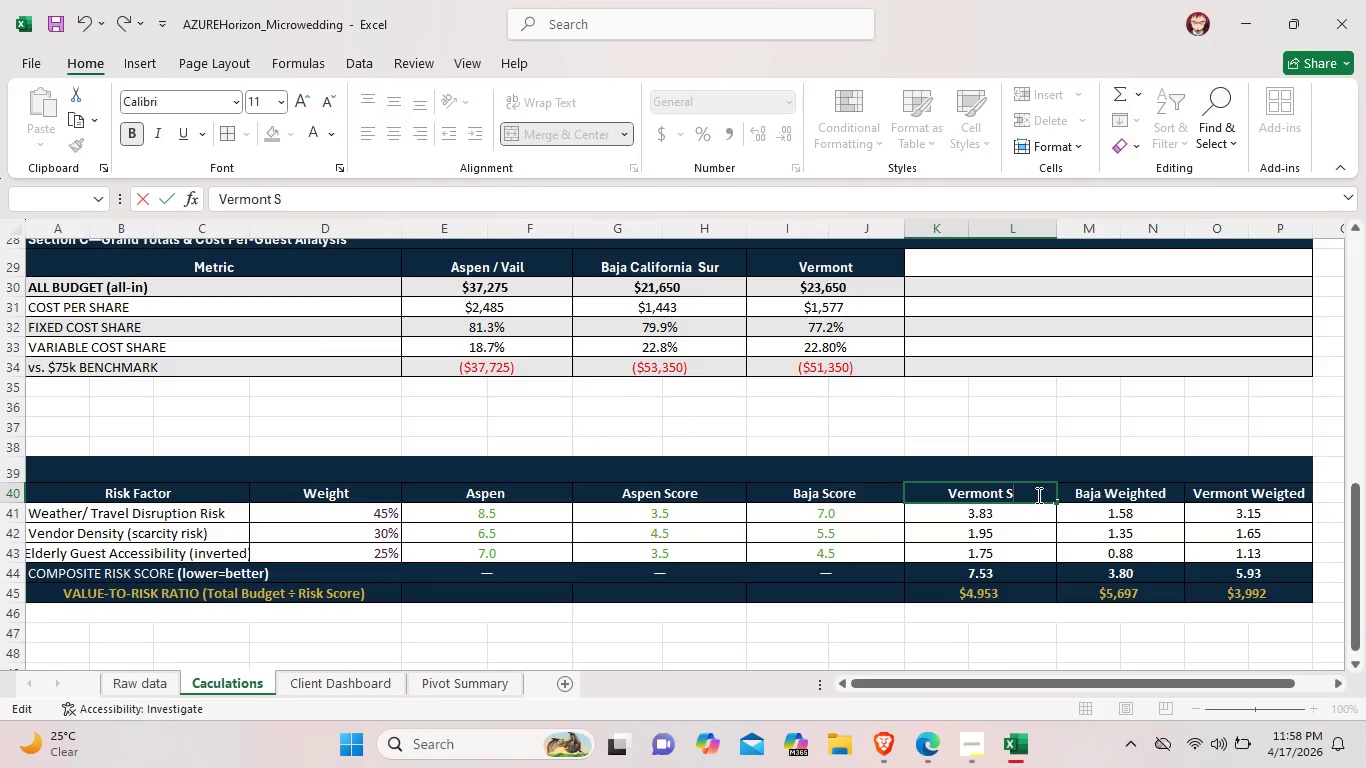 
key(Backspace)
 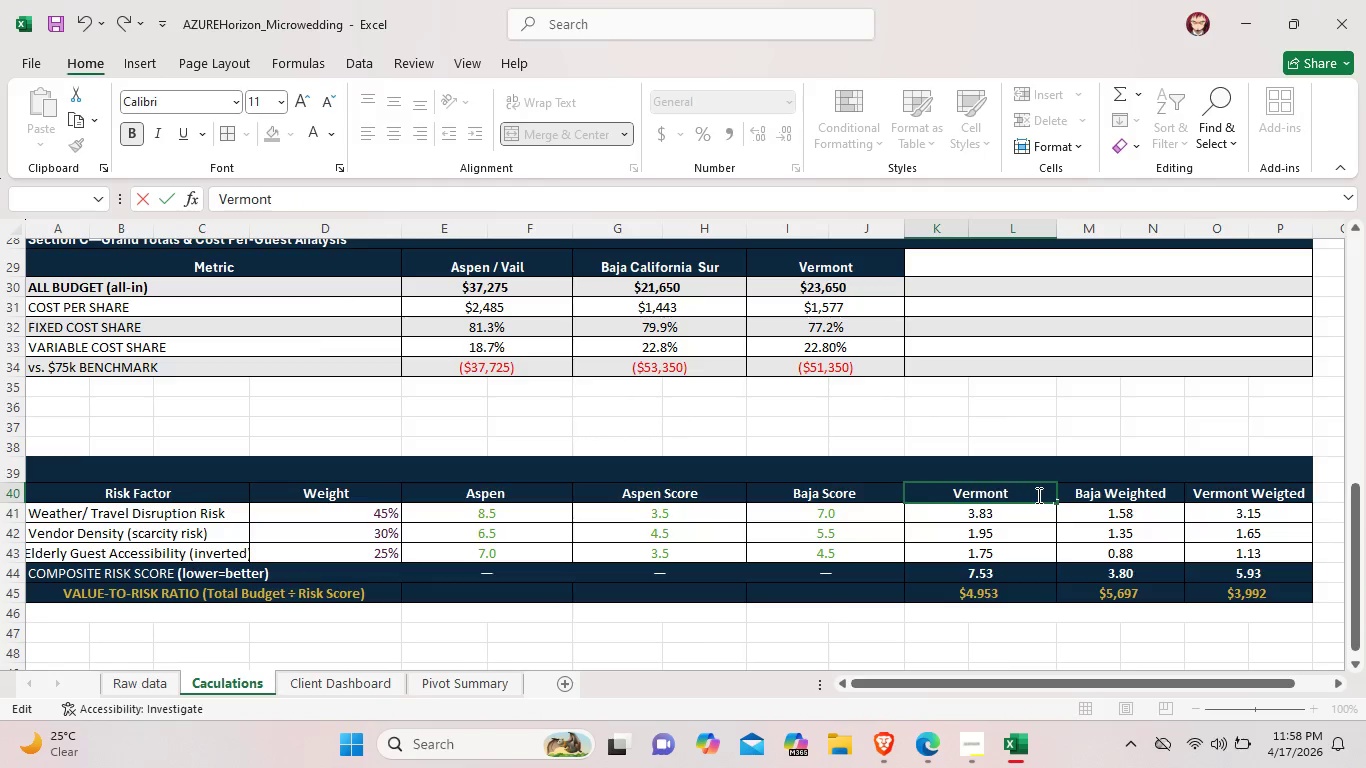 
key(Backspace)
 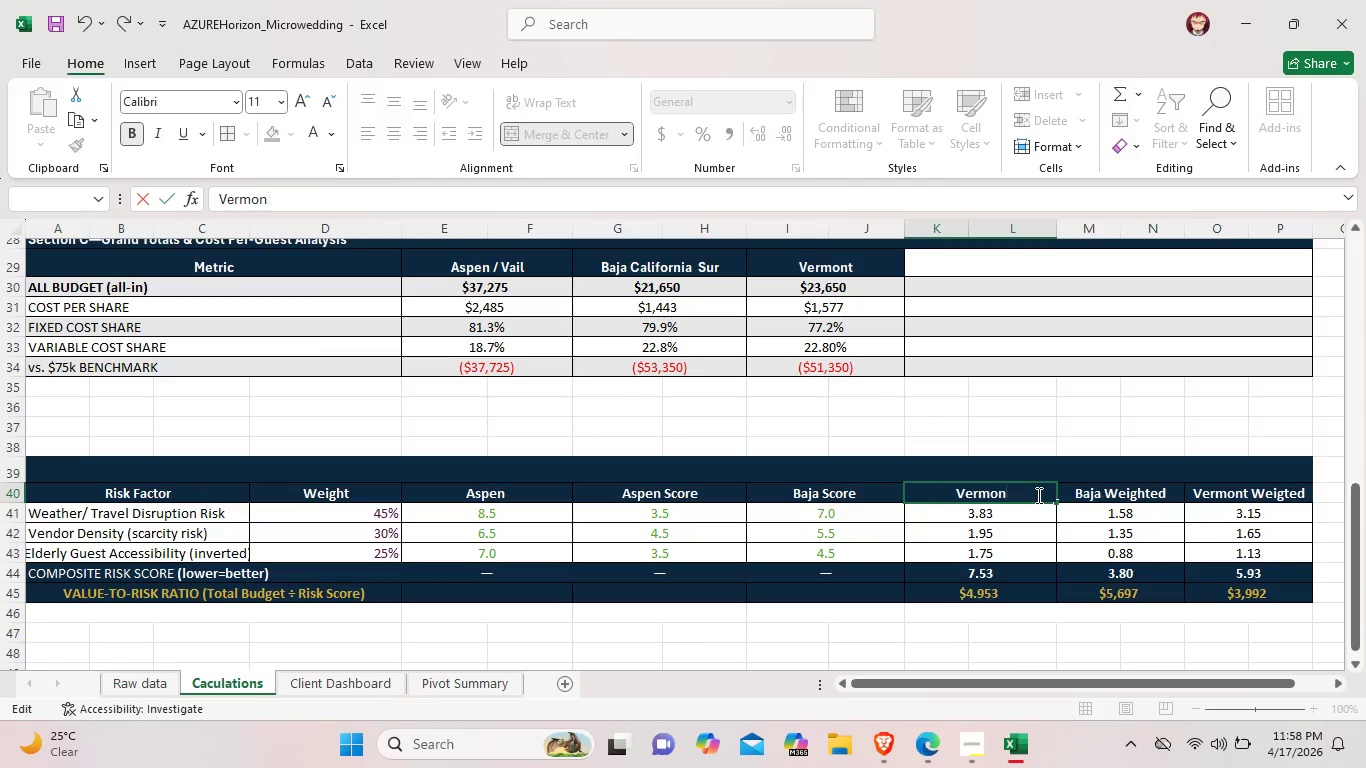 
key(Backspace)
 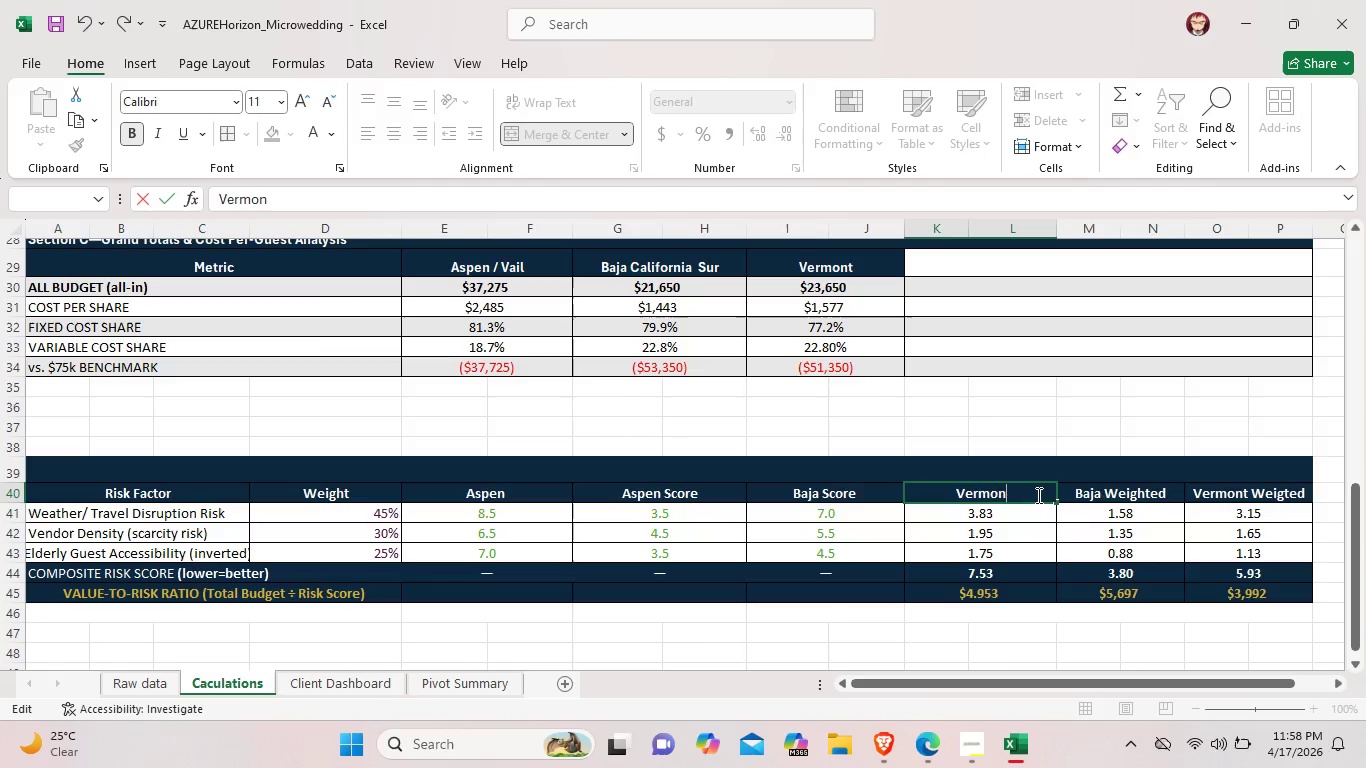 
key(Backspace)
 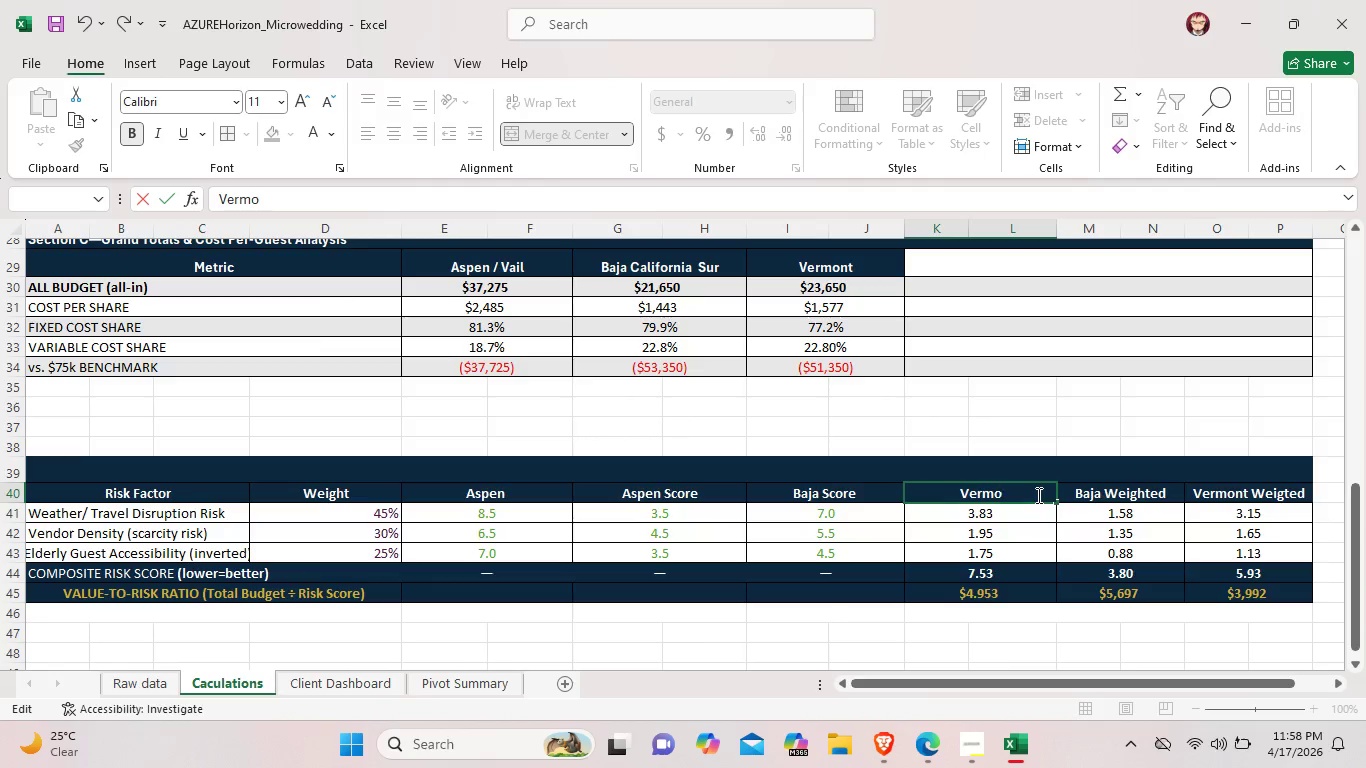 
key(Backspace)
 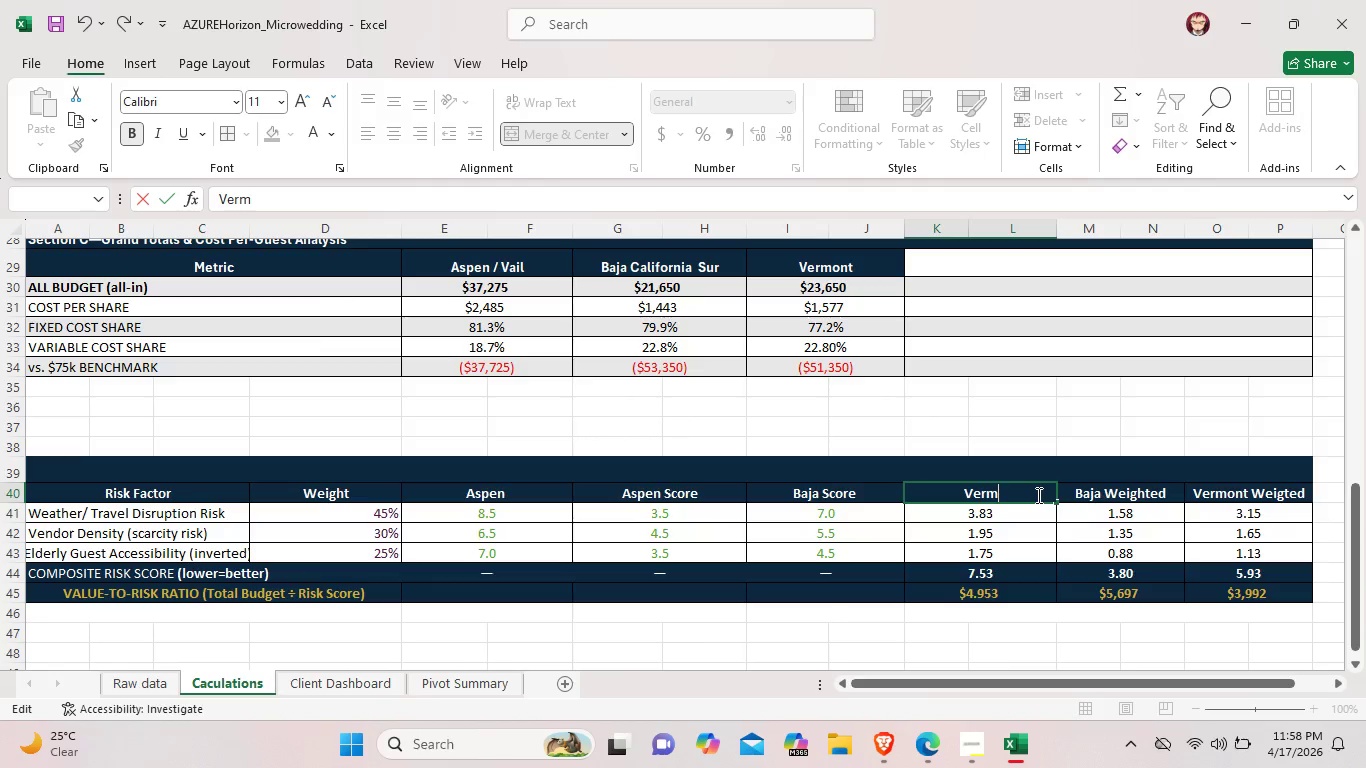 
key(Backspace)
 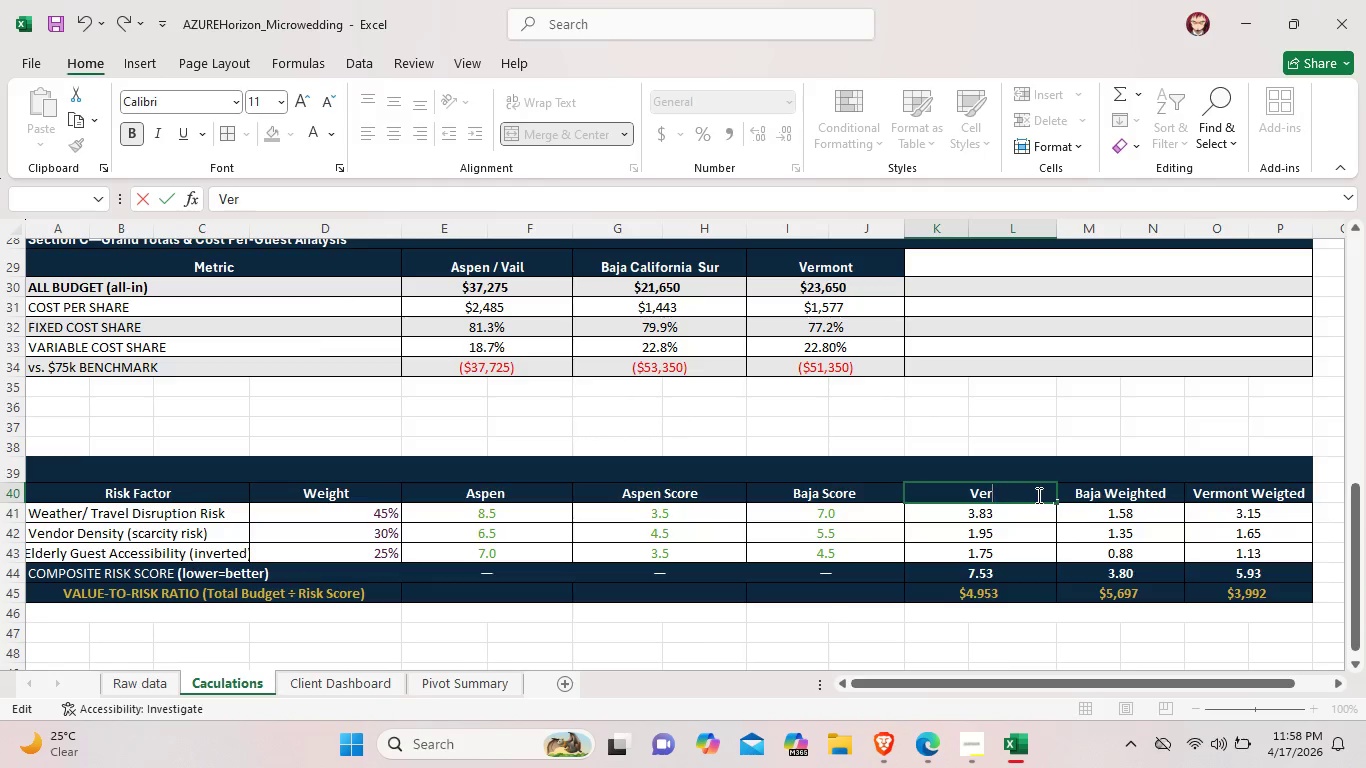 
key(Backspace)
 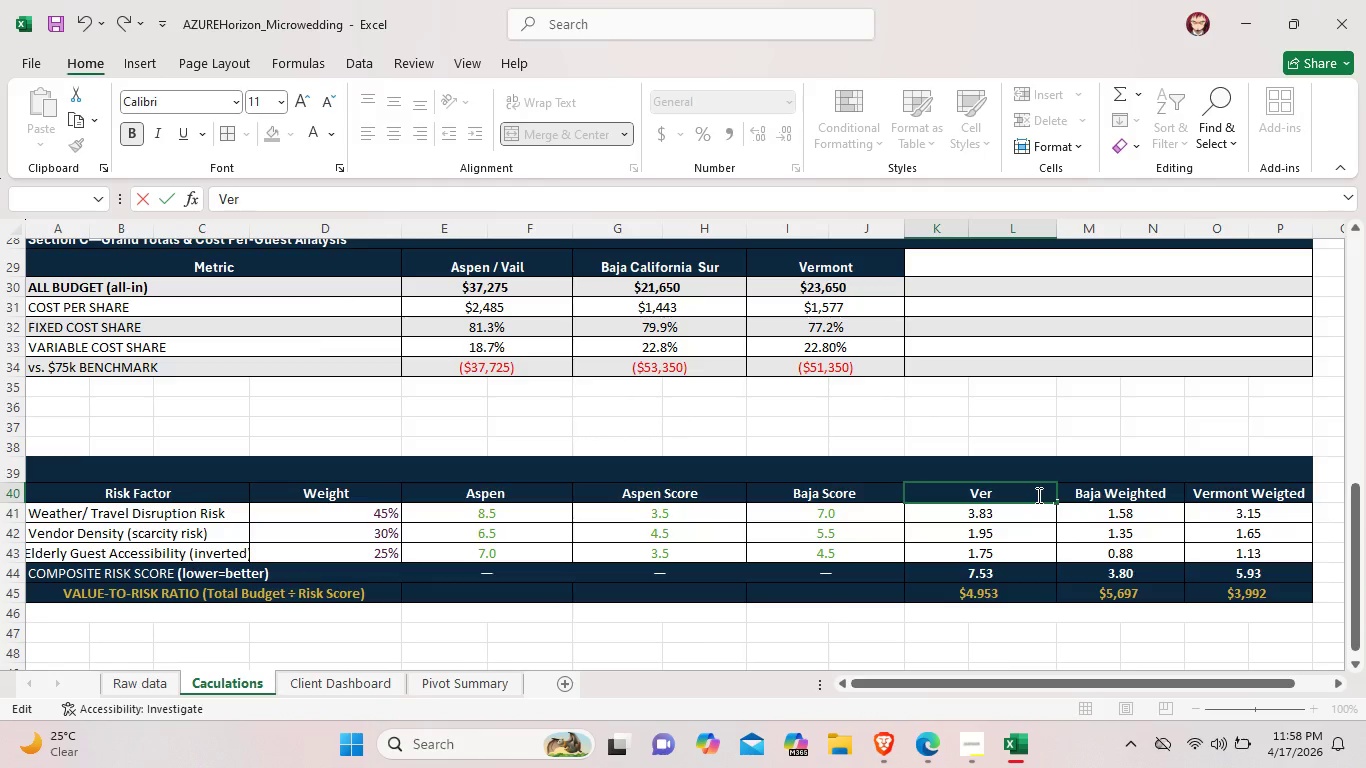 
key(Backspace)
 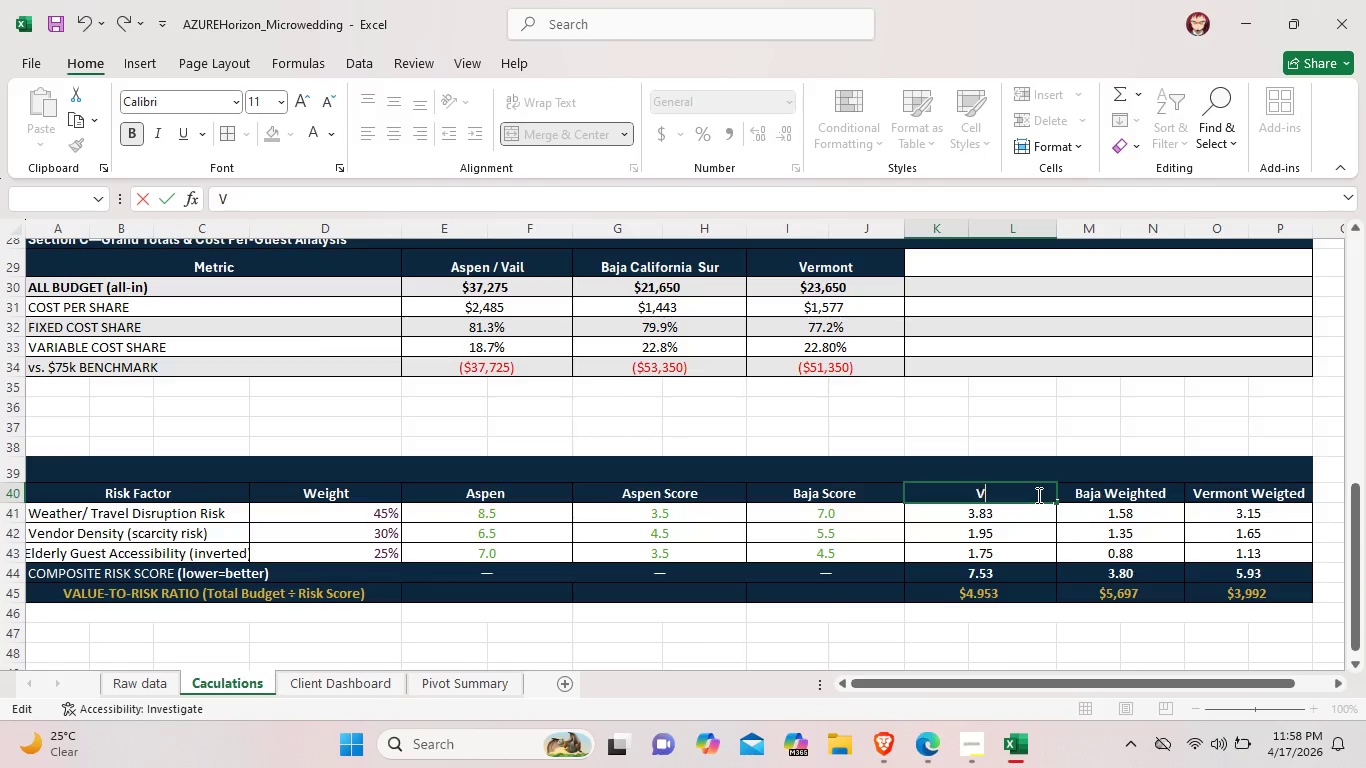 
key(Backspace)
 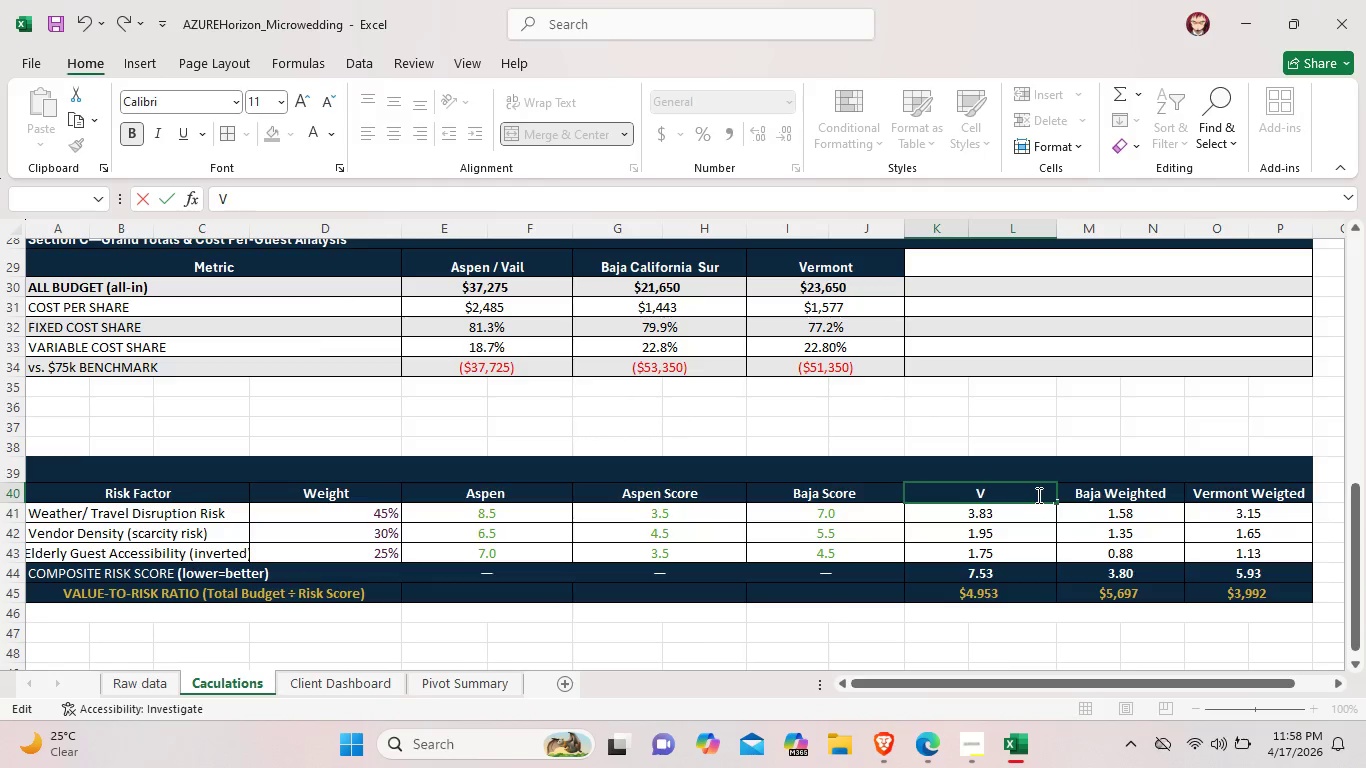 
key(Backspace)
 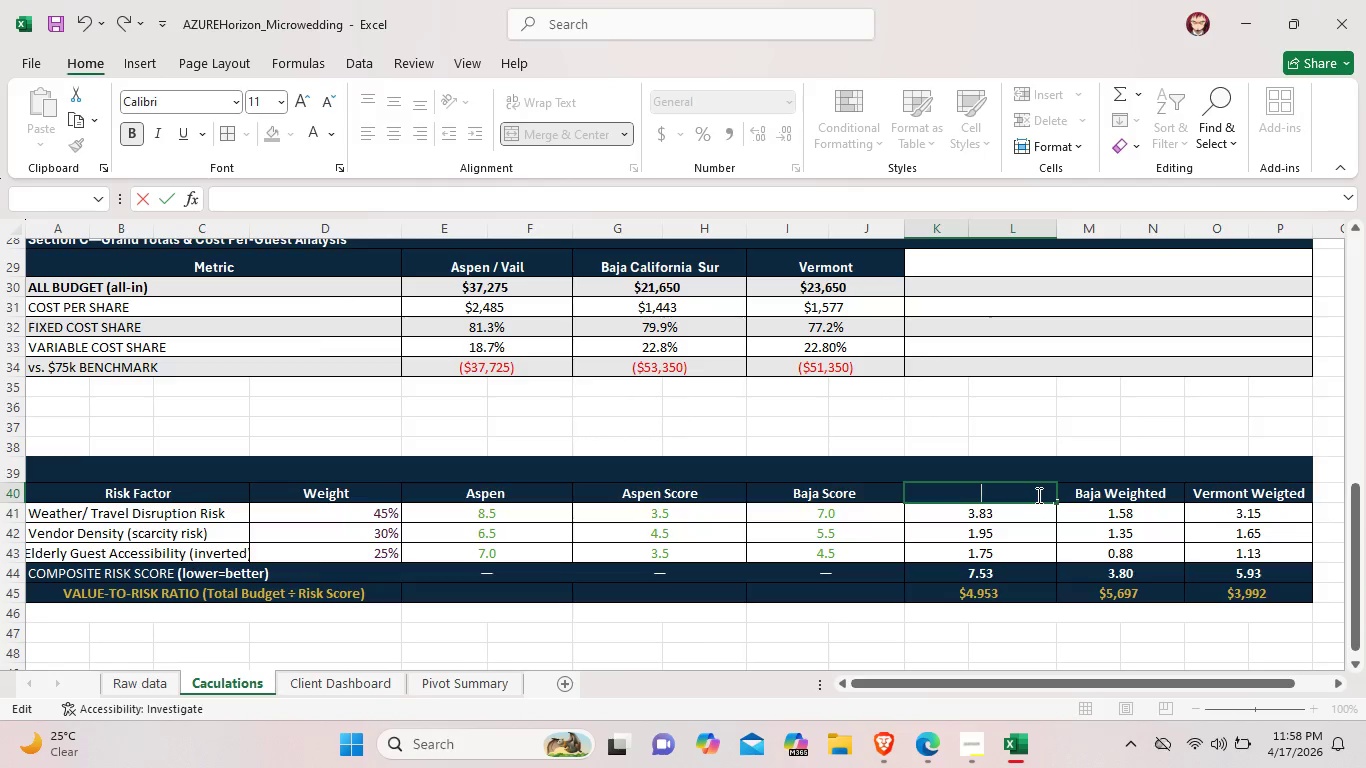 
wait(5.17)
 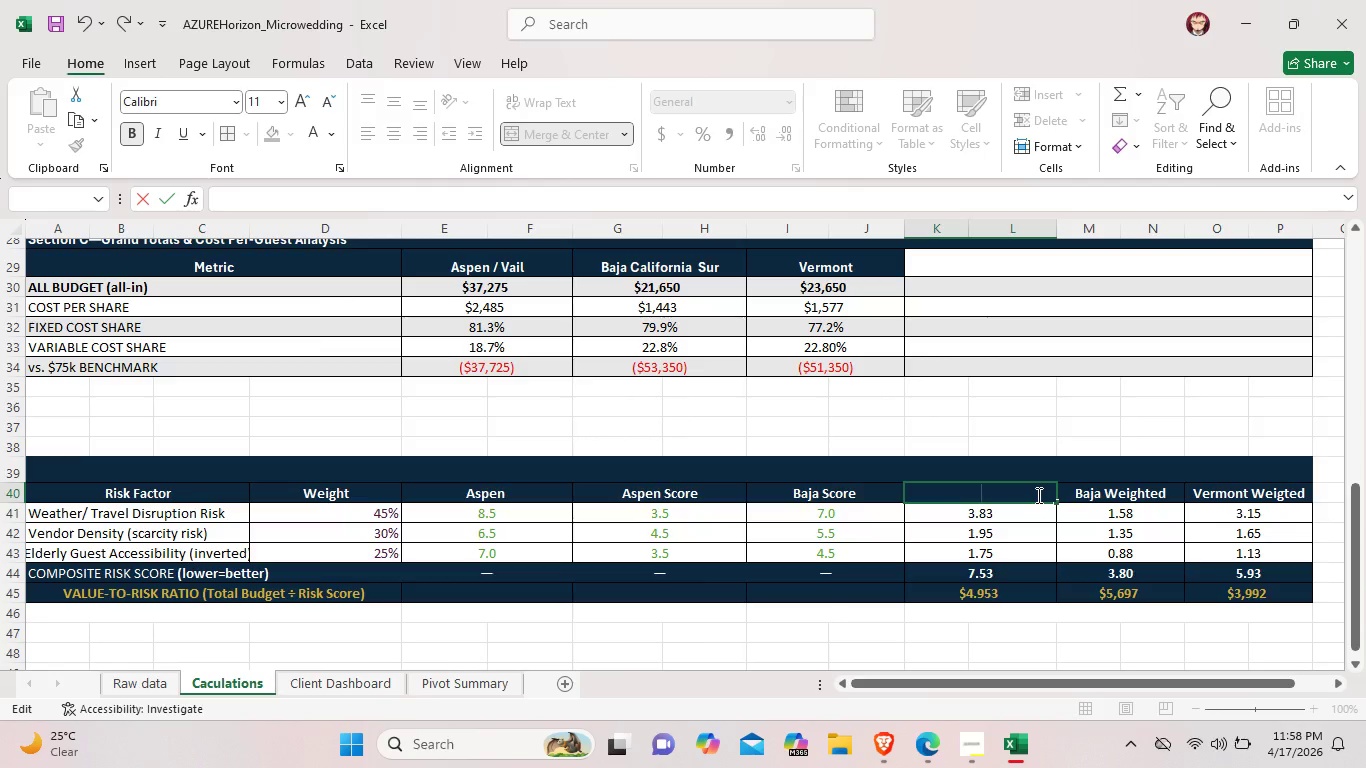 
type(ASpen)
key(Backspace)
key(Backspace)
key(Backspace)
key(Backspace)
type(spen Weighted)
 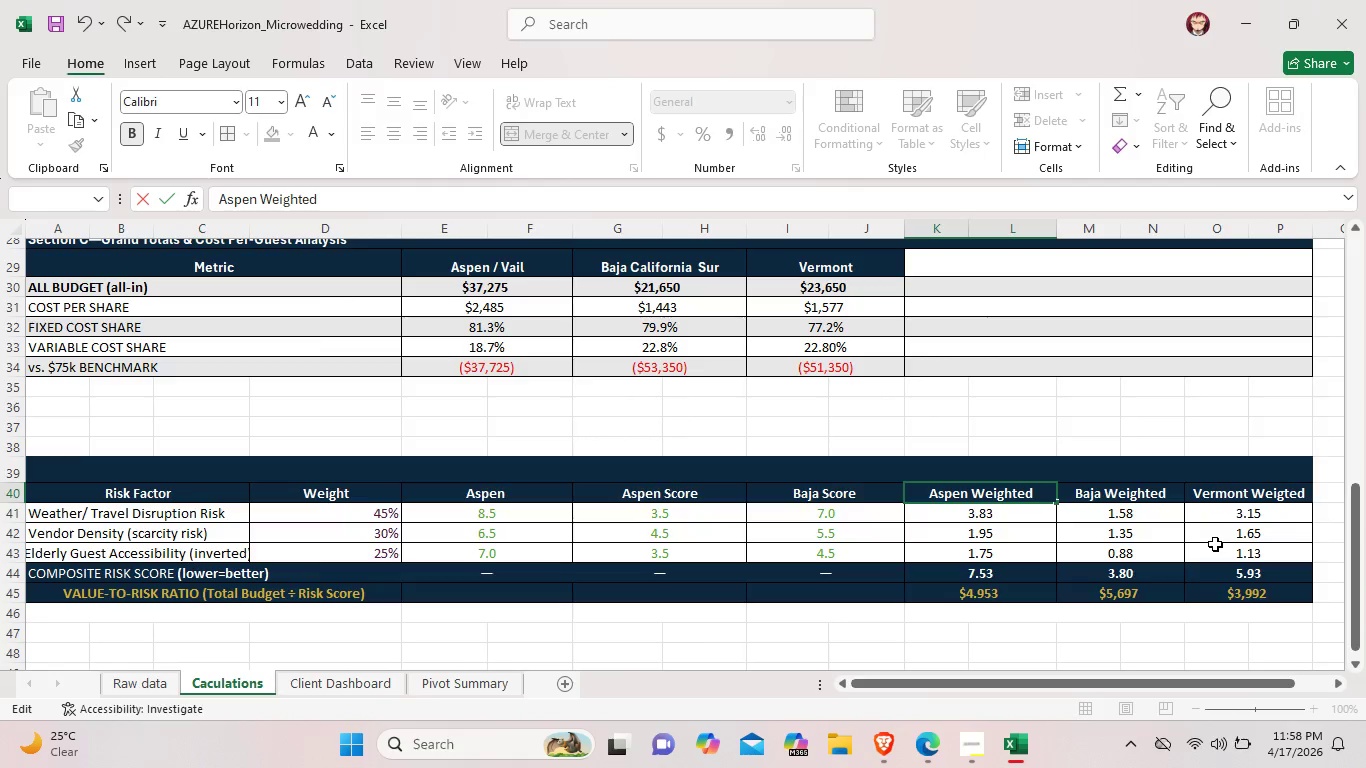 
double_click([869, 492])
 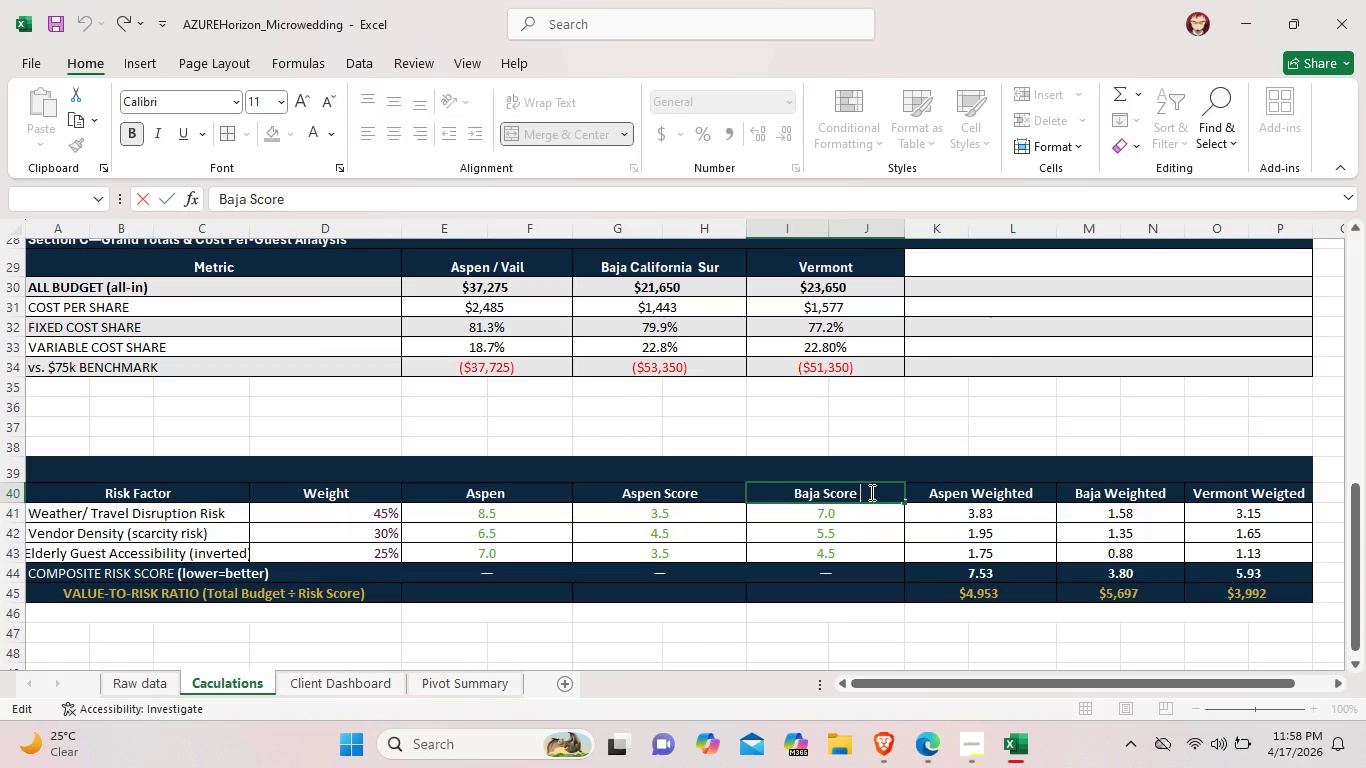 
wait(10.3)
 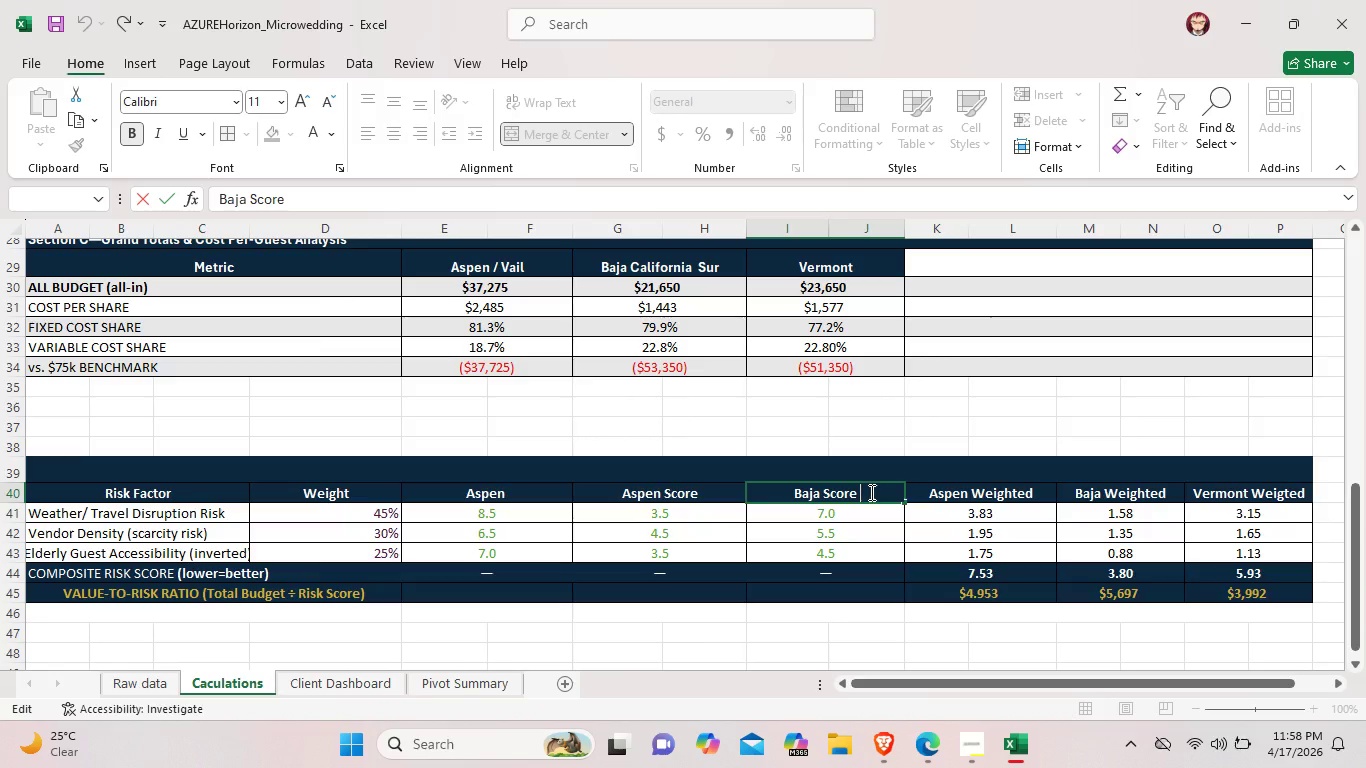 
key(Backspace)
key(Backspace)
key(Backspace)
key(Backspace)
key(Backspace)
key(Backspace)
key(Backspace)
key(Backspace)
key(Backspace)
key(Backspace)
key(Backspace)
type(Vermont Score)
 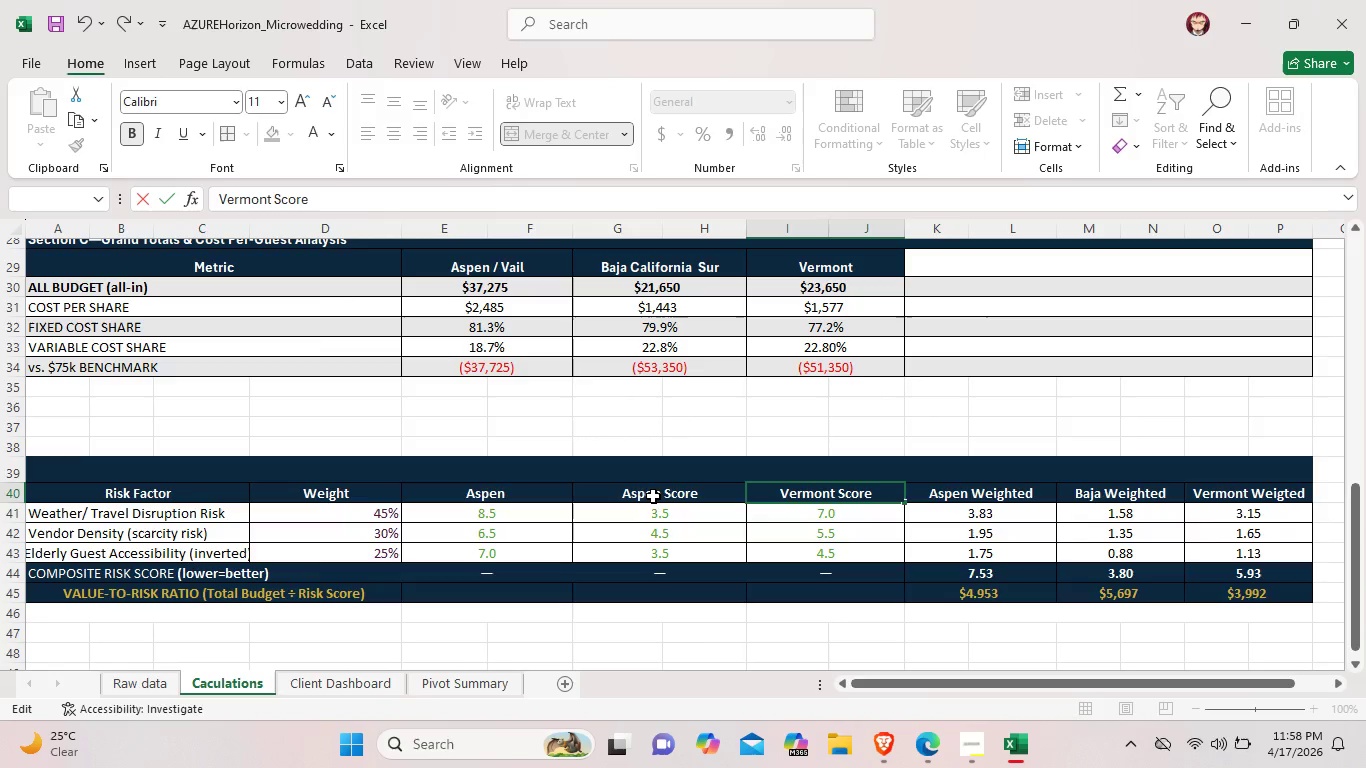 
double_click([658, 496])
 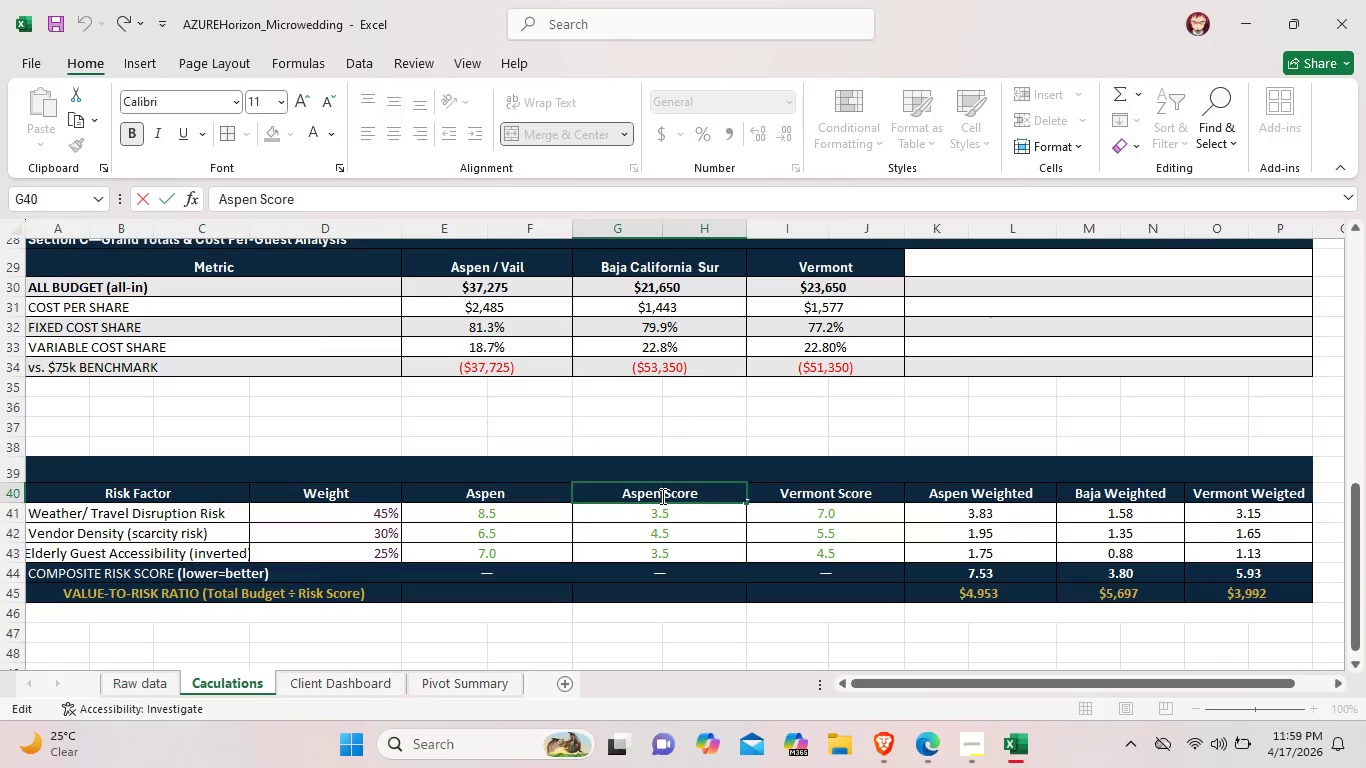 
key(Backspace)
key(Backspace)
key(Backspace)
key(Backspace)
key(Backspace)
type(BA)
key(Backspace)
type(aja)
 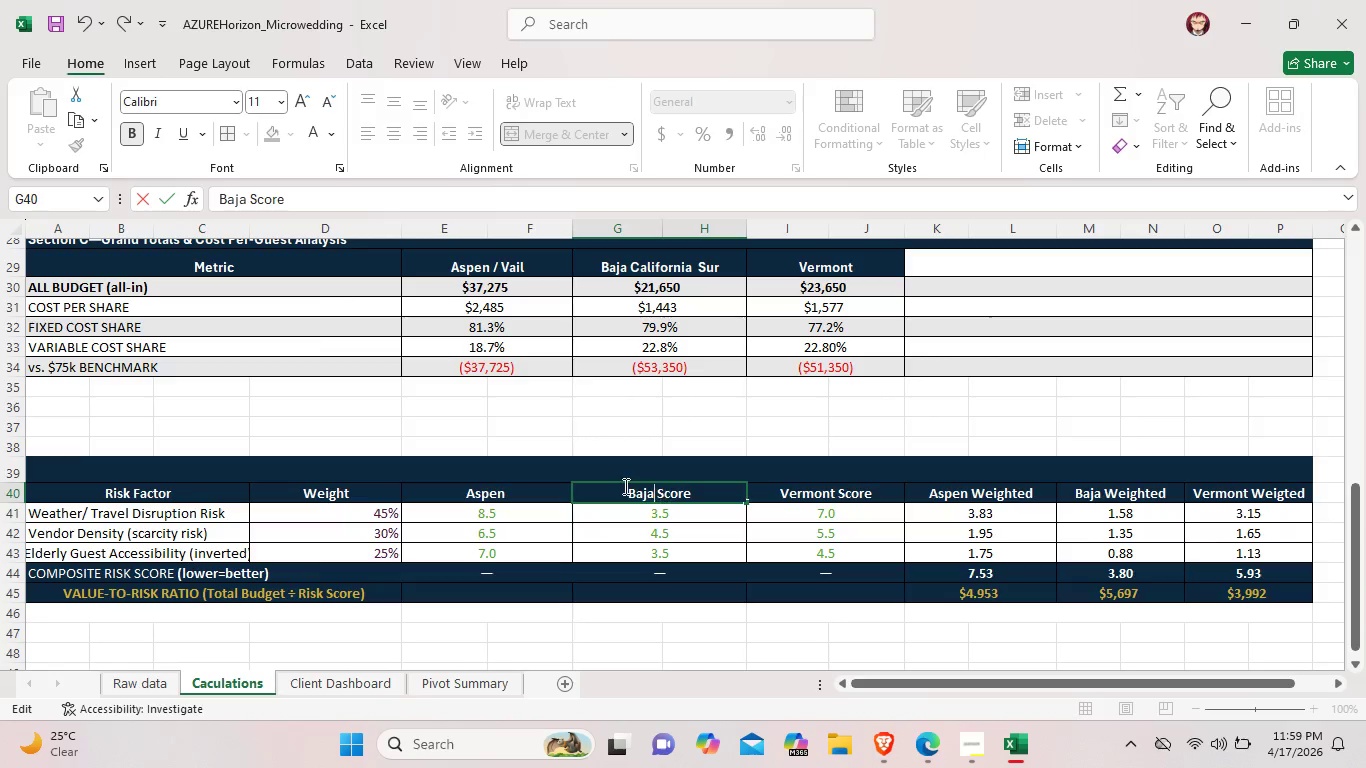 
double_click([534, 488])
 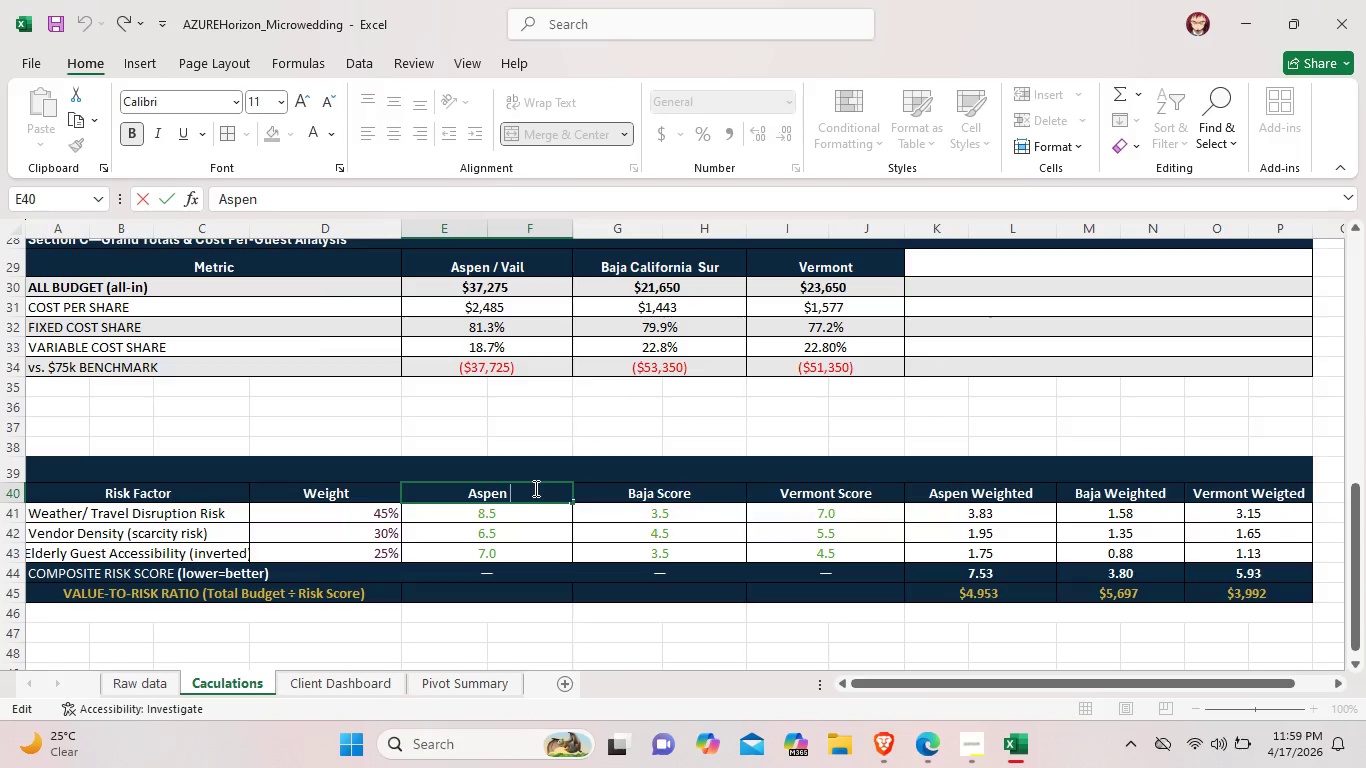 
type(Scor)
 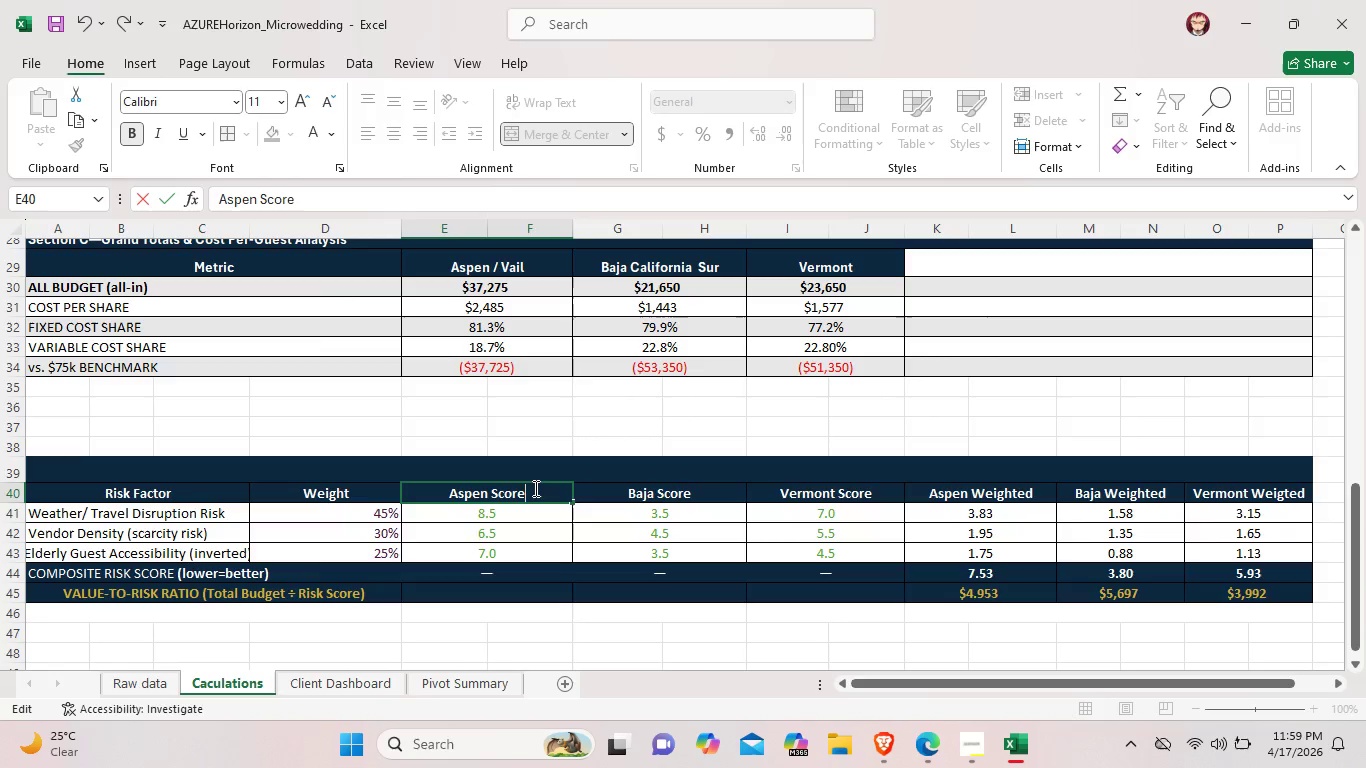 
hold_key(key=E, duration=0.38)
 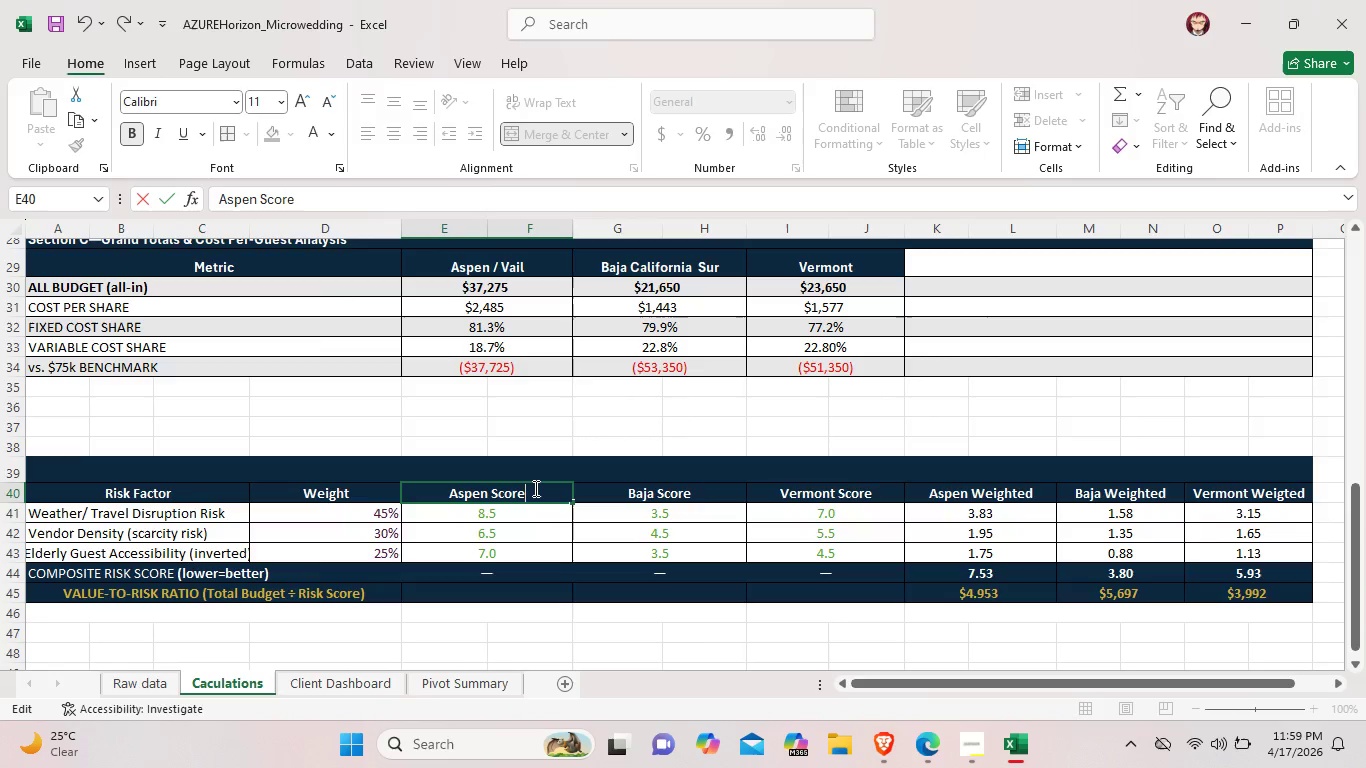 
wait(6.45)
 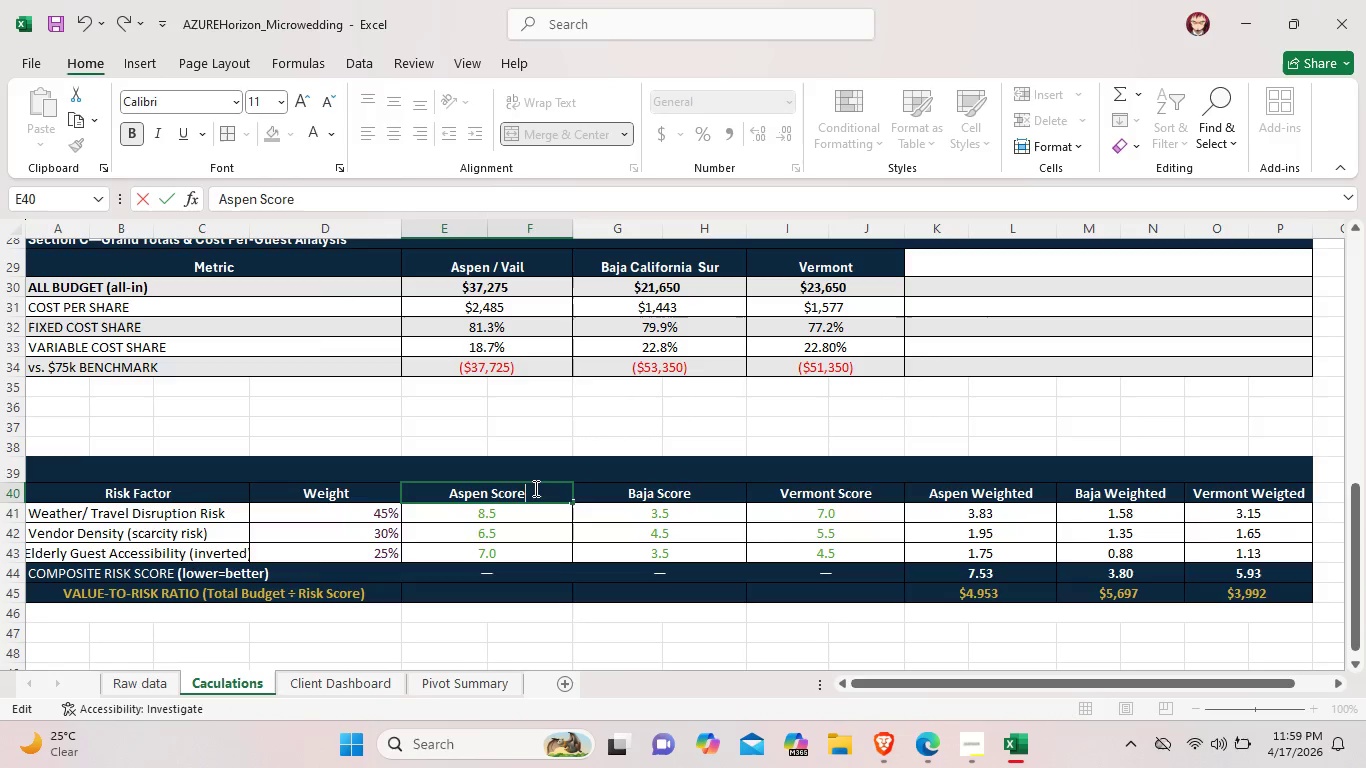 
left_click([664, 658])
 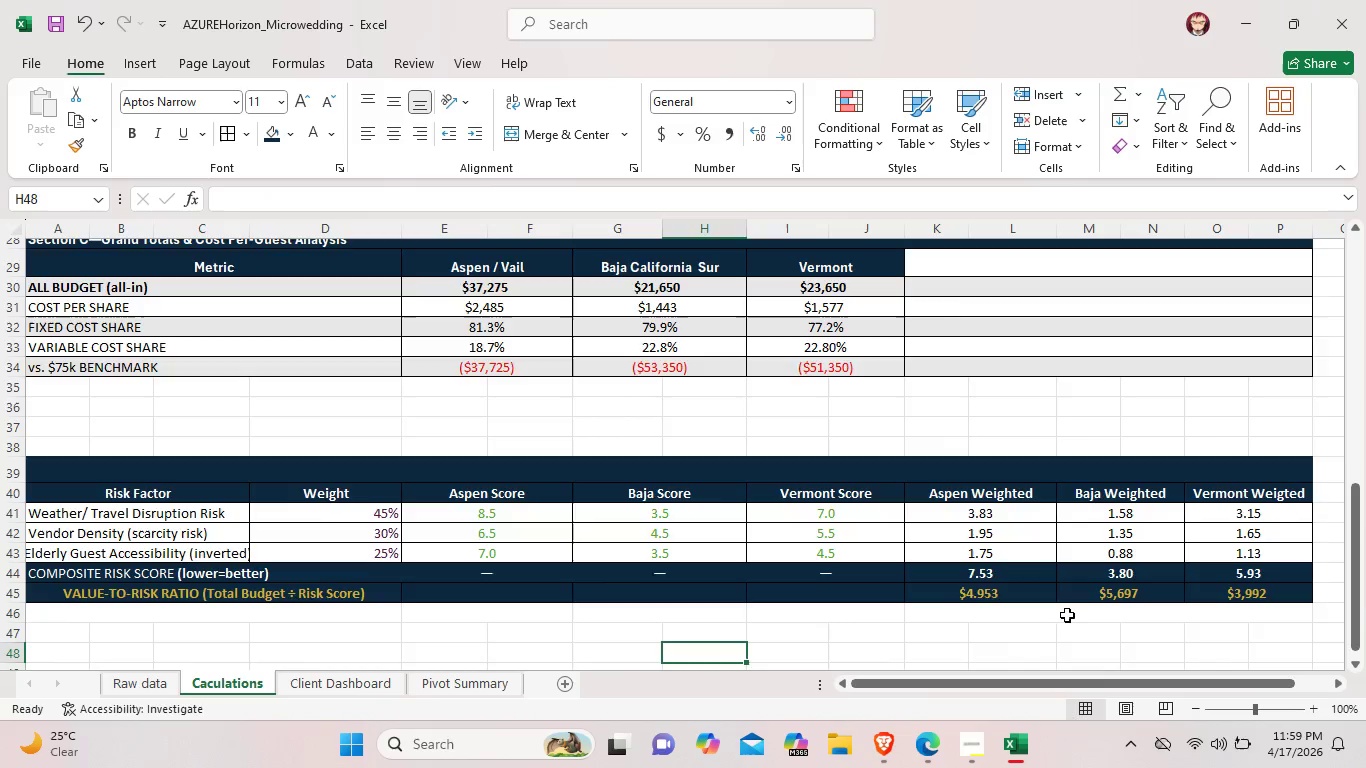 
scroll: coordinate [1061, 615], scroll_direction: down, amount: 5.0
 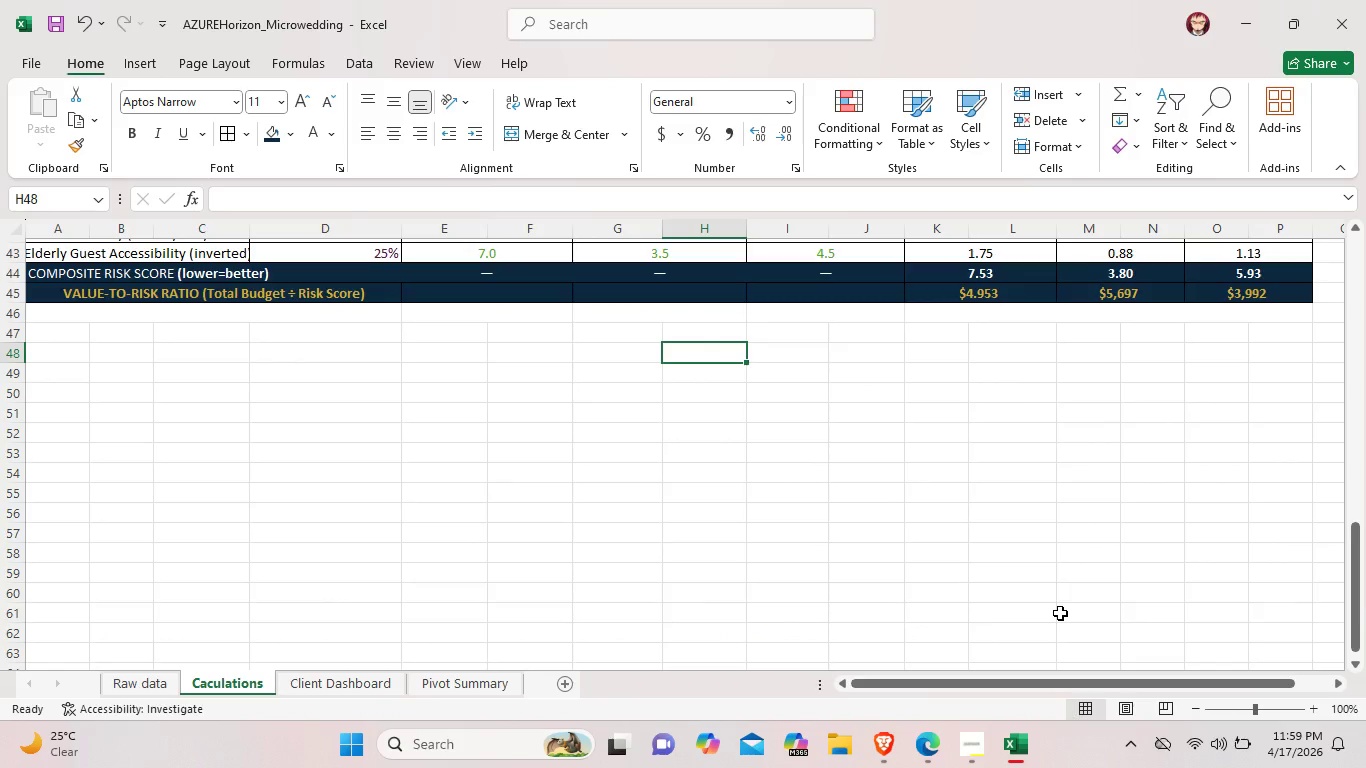 
scroll: coordinate [1060, 613], scroll_direction: up, amount: 5.0
 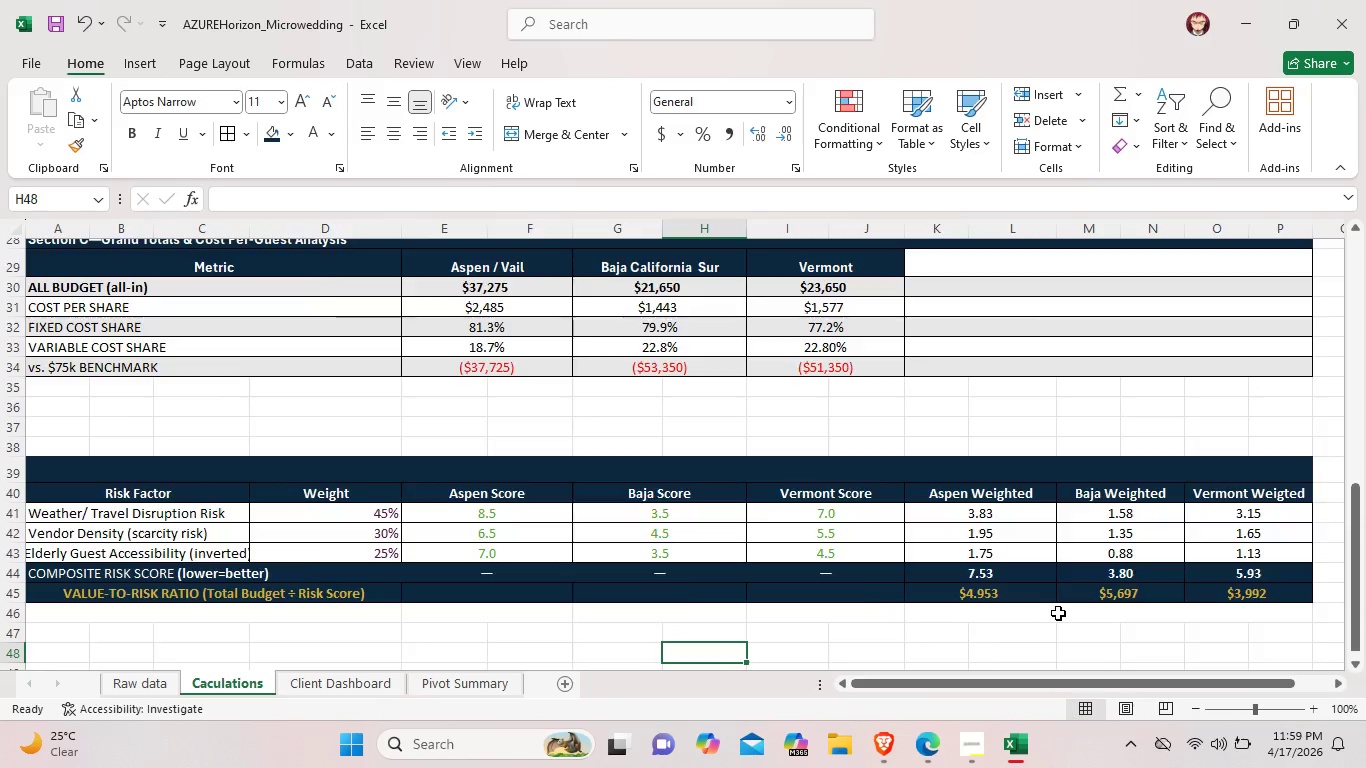 
scroll: coordinate [1058, 613], scroll_direction: down, amount: 1.0
 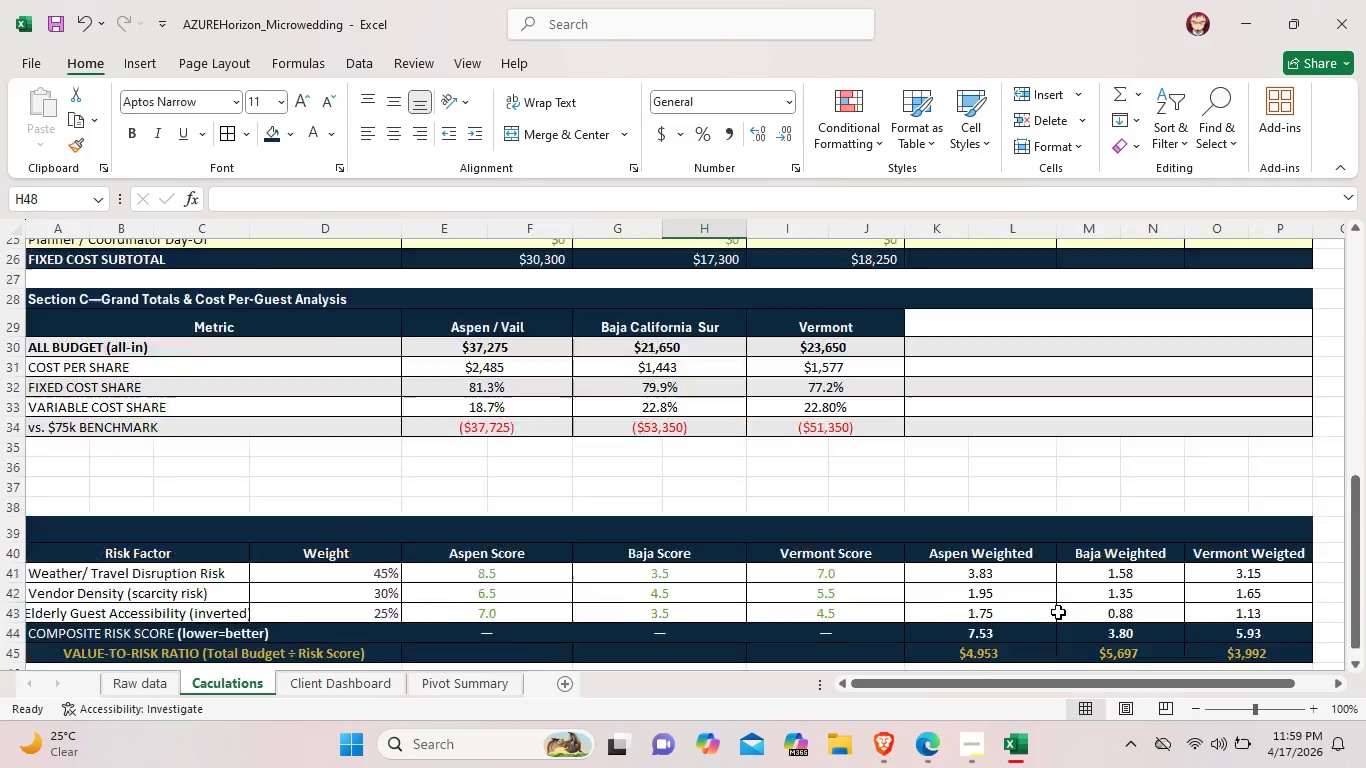 
scroll: coordinate [1058, 612], scroll_direction: up, amount: 8.0
 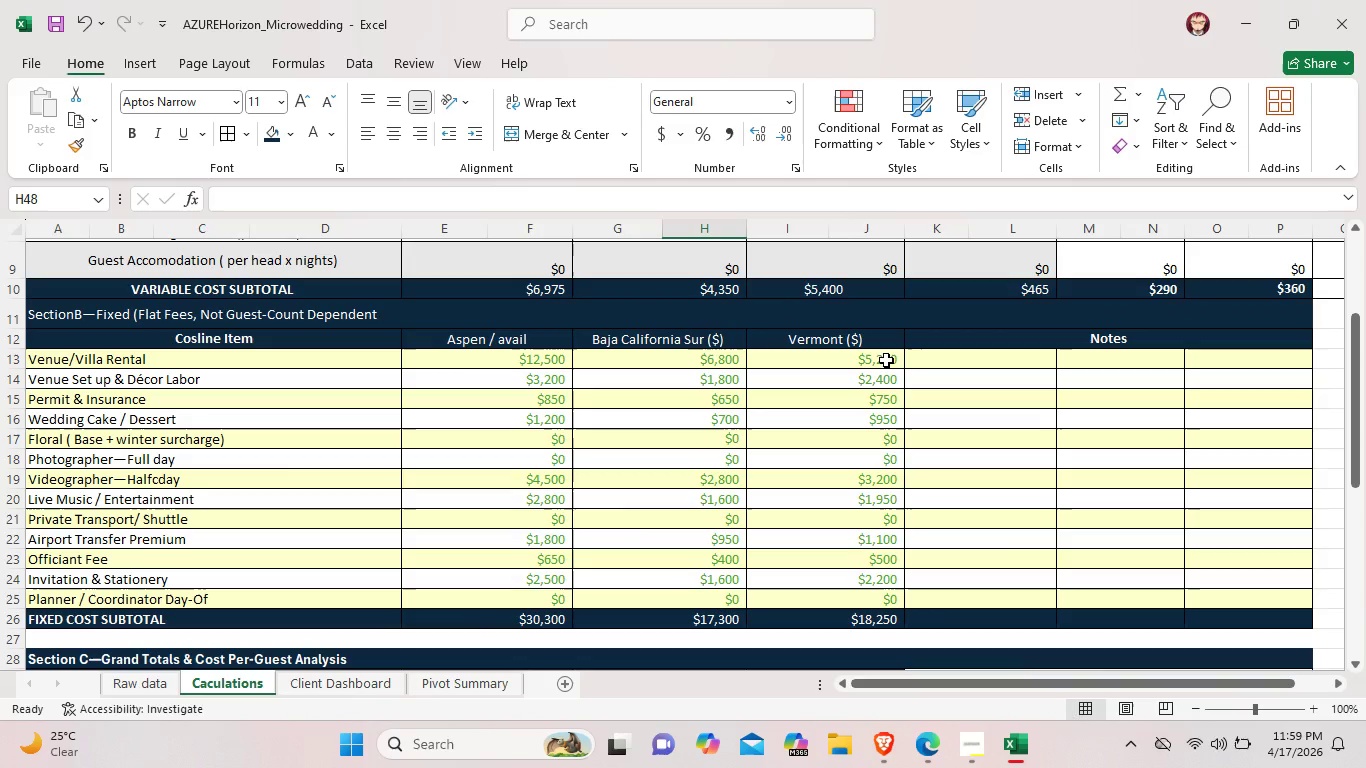 
left_click_drag(start_coordinate=[886, 359], to_coordinate=[883, 595])
 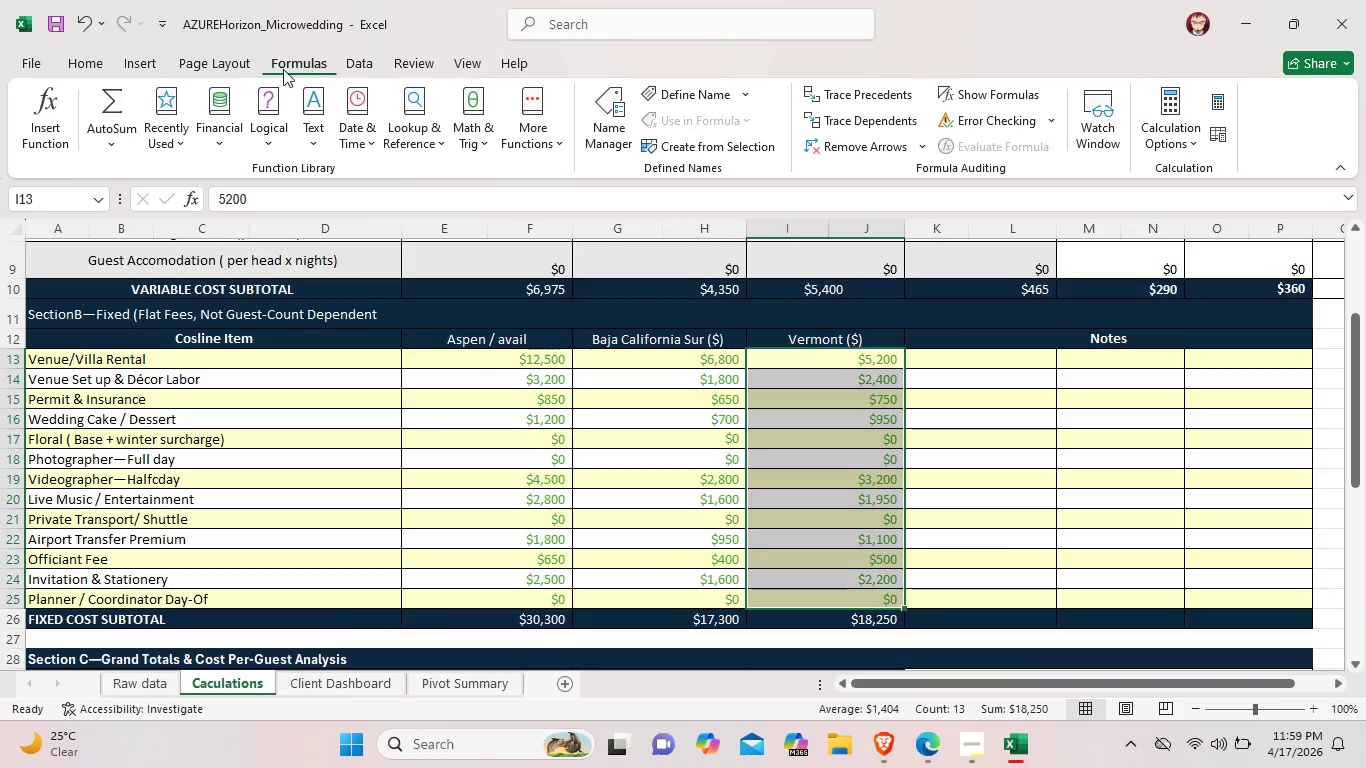 
mouse_move([190, 156])
 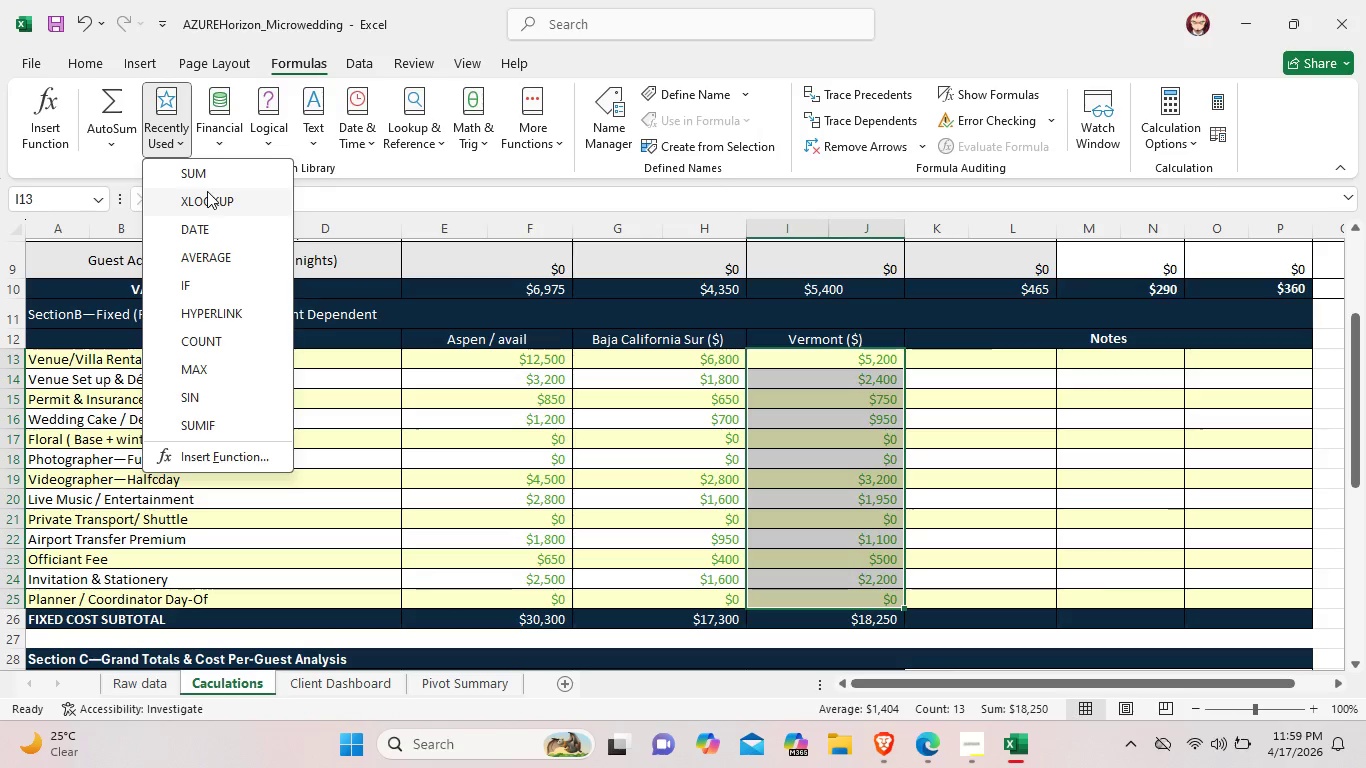 
mouse_move([228, 195])
 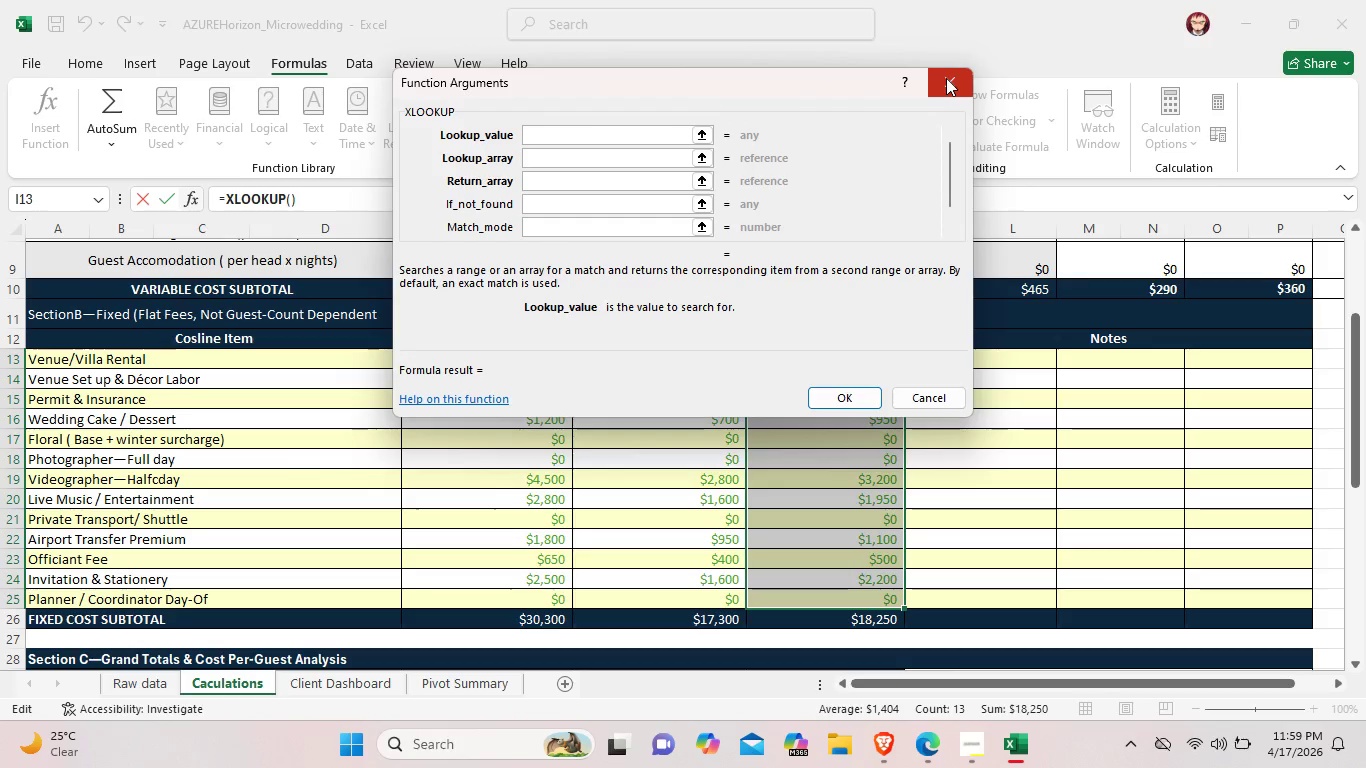 
left_click_drag(start_coordinate=[946, 79], to_coordinate=[951, 80])
 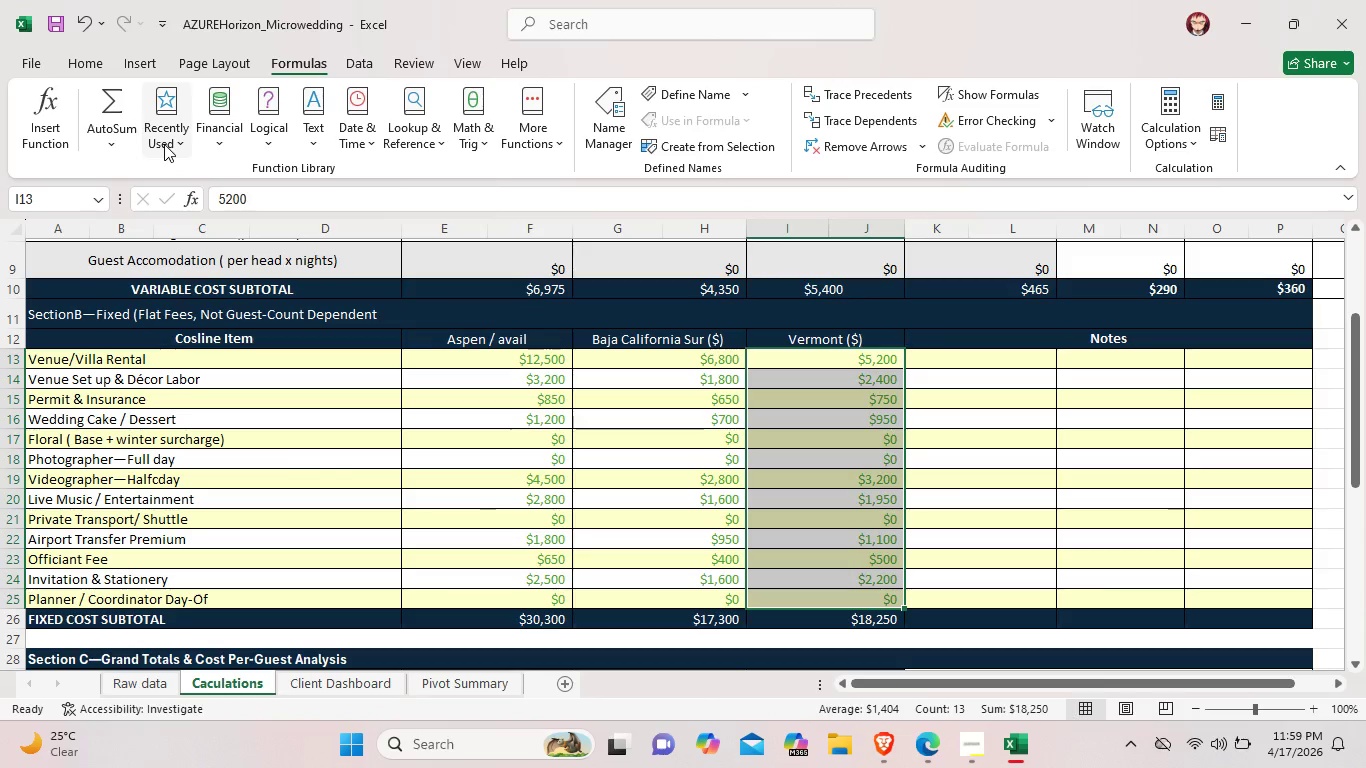 
left_click([164, 144])
 